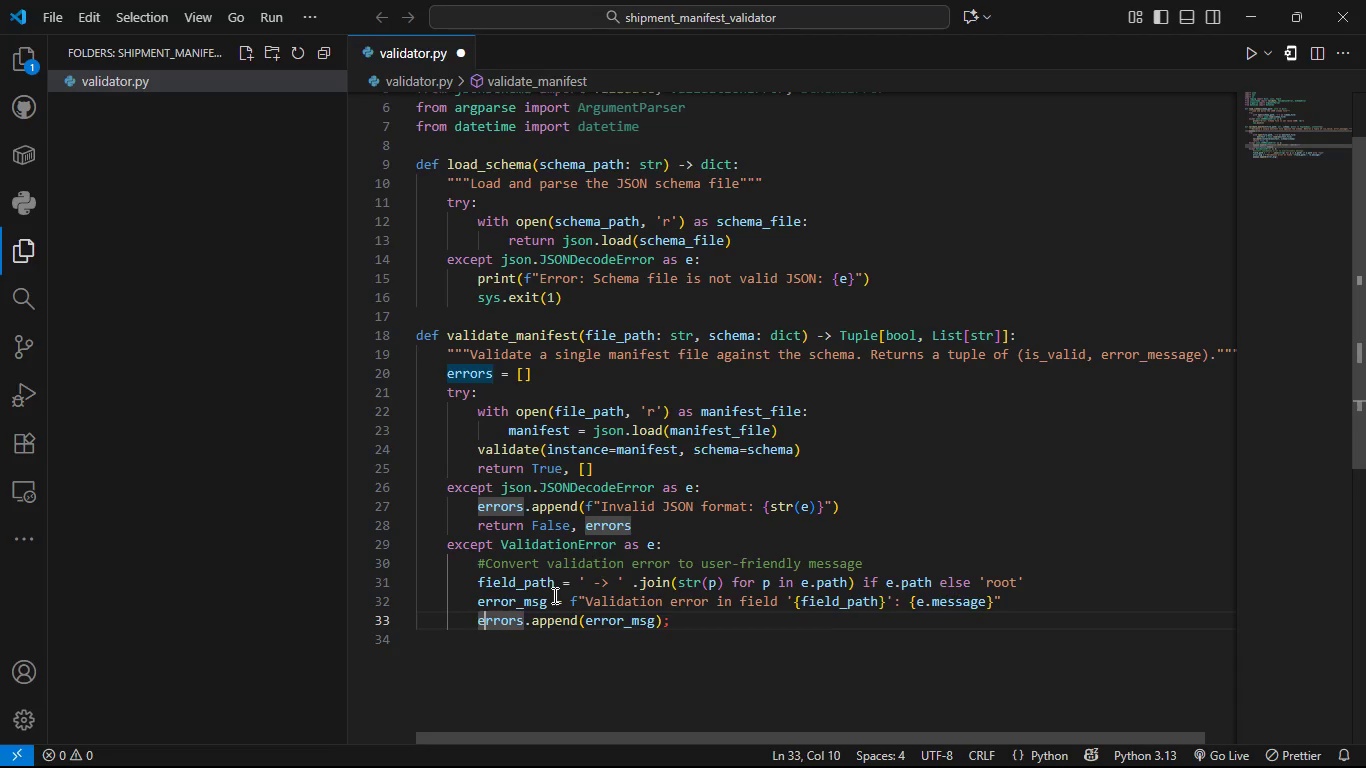 
hold_key(key=ArrowRight, duration=1.23)
 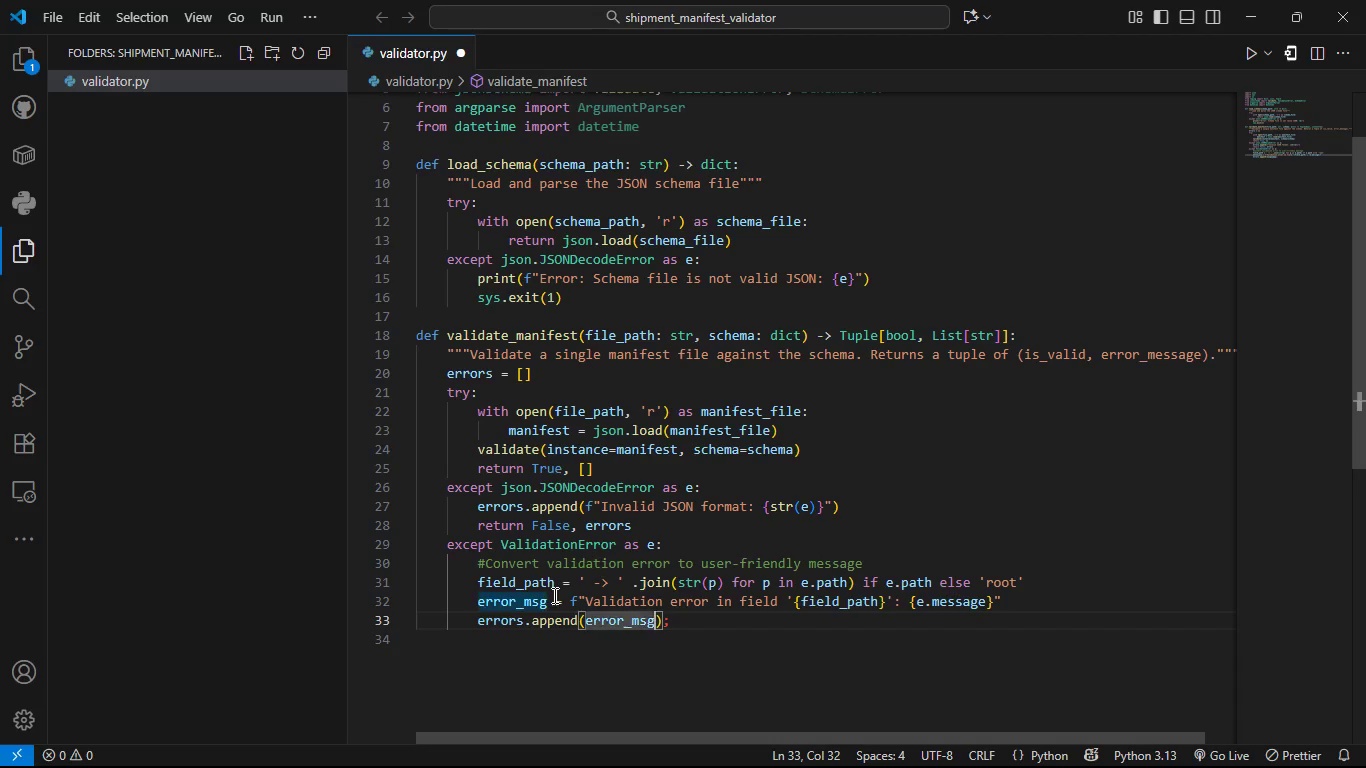 
key(ArrowRight)
 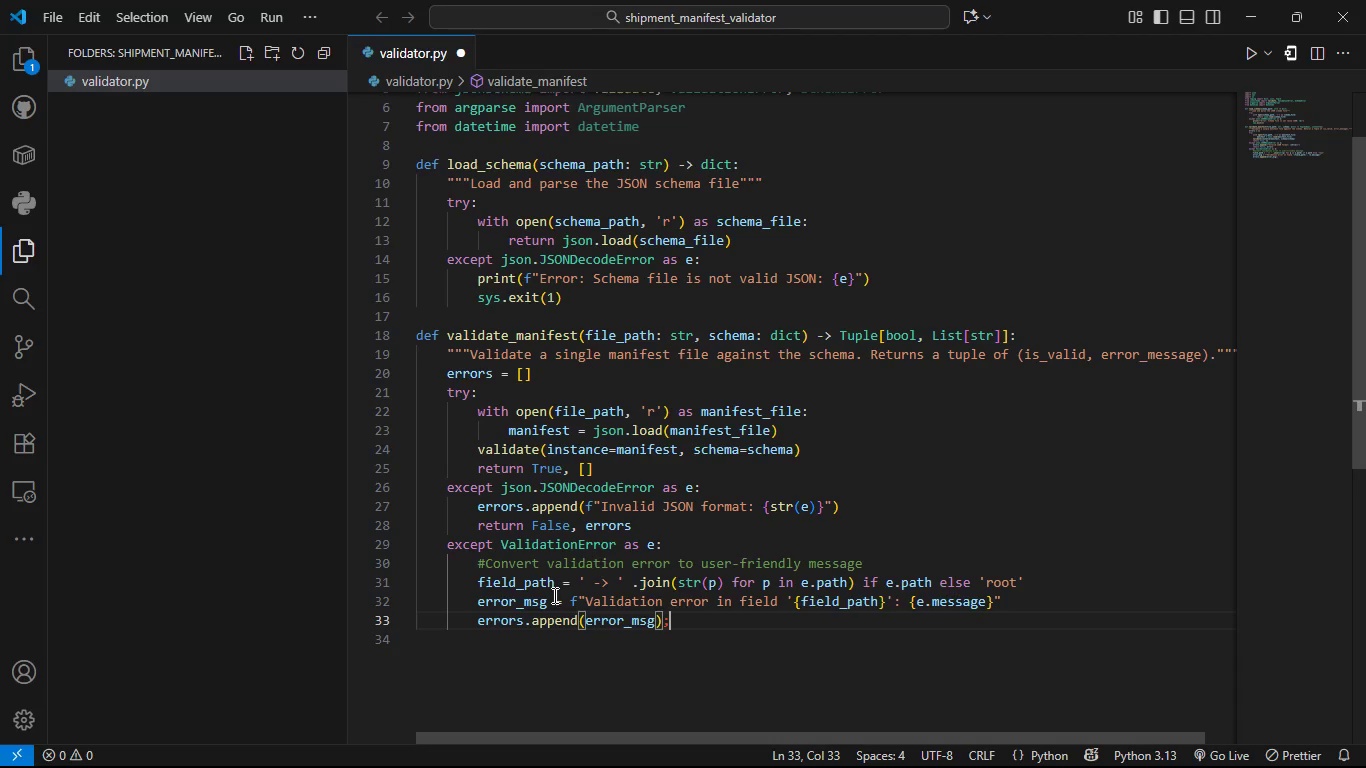 
key(ArrowRight)
 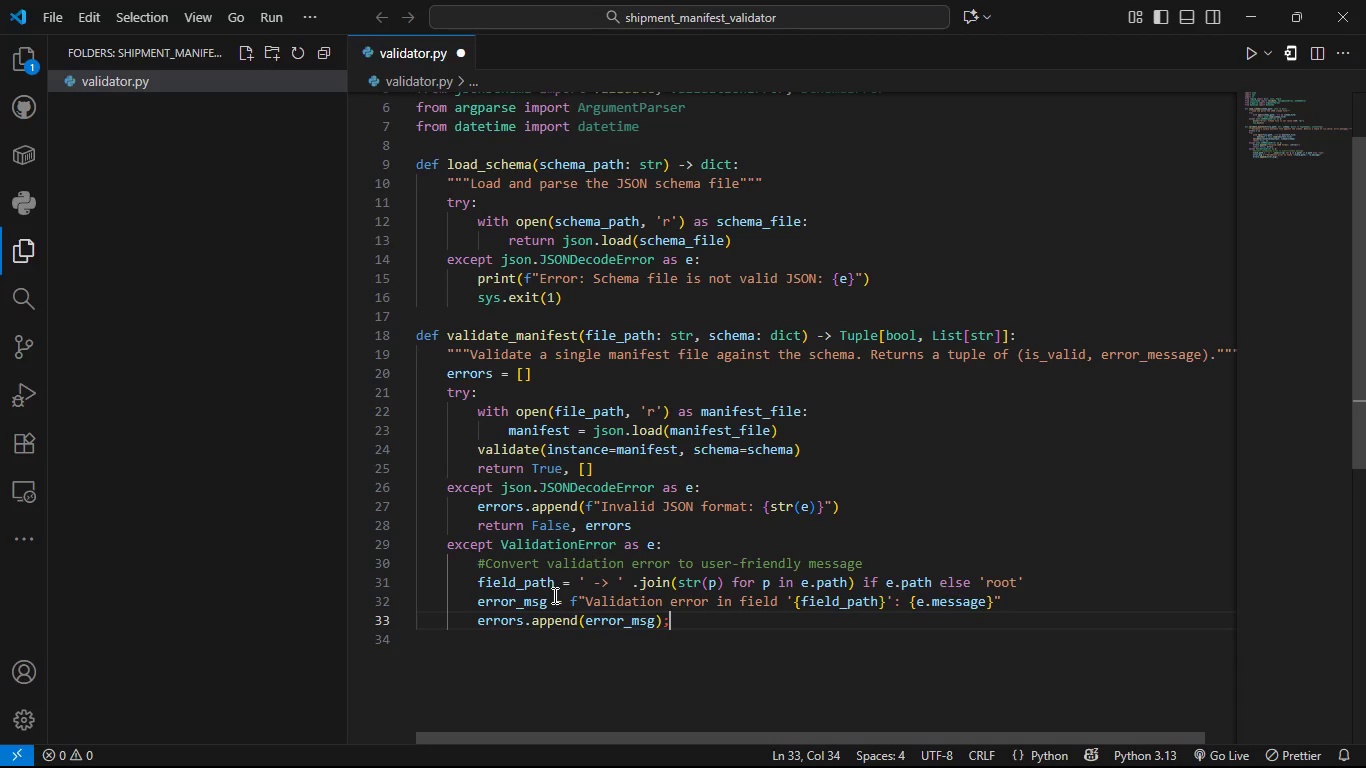 
key(Backspace)
 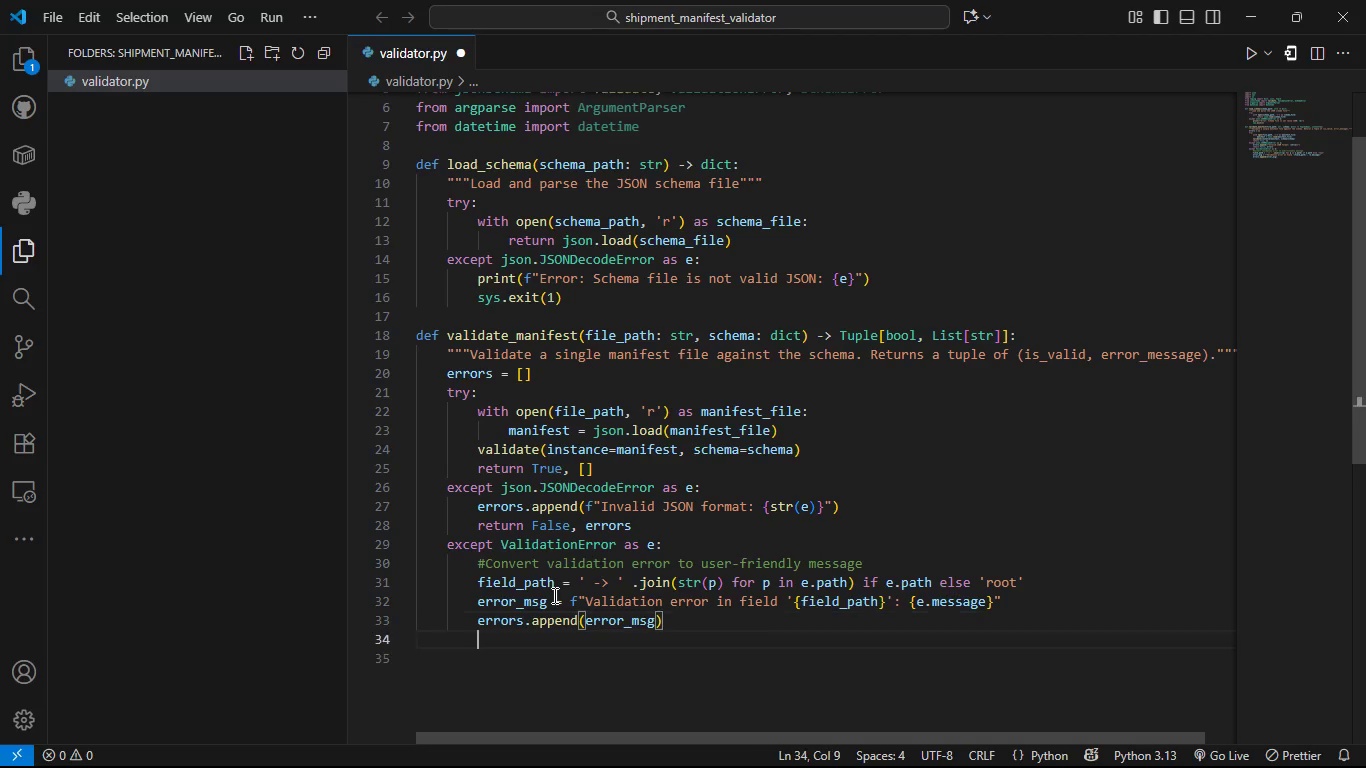 
key(Enter)
 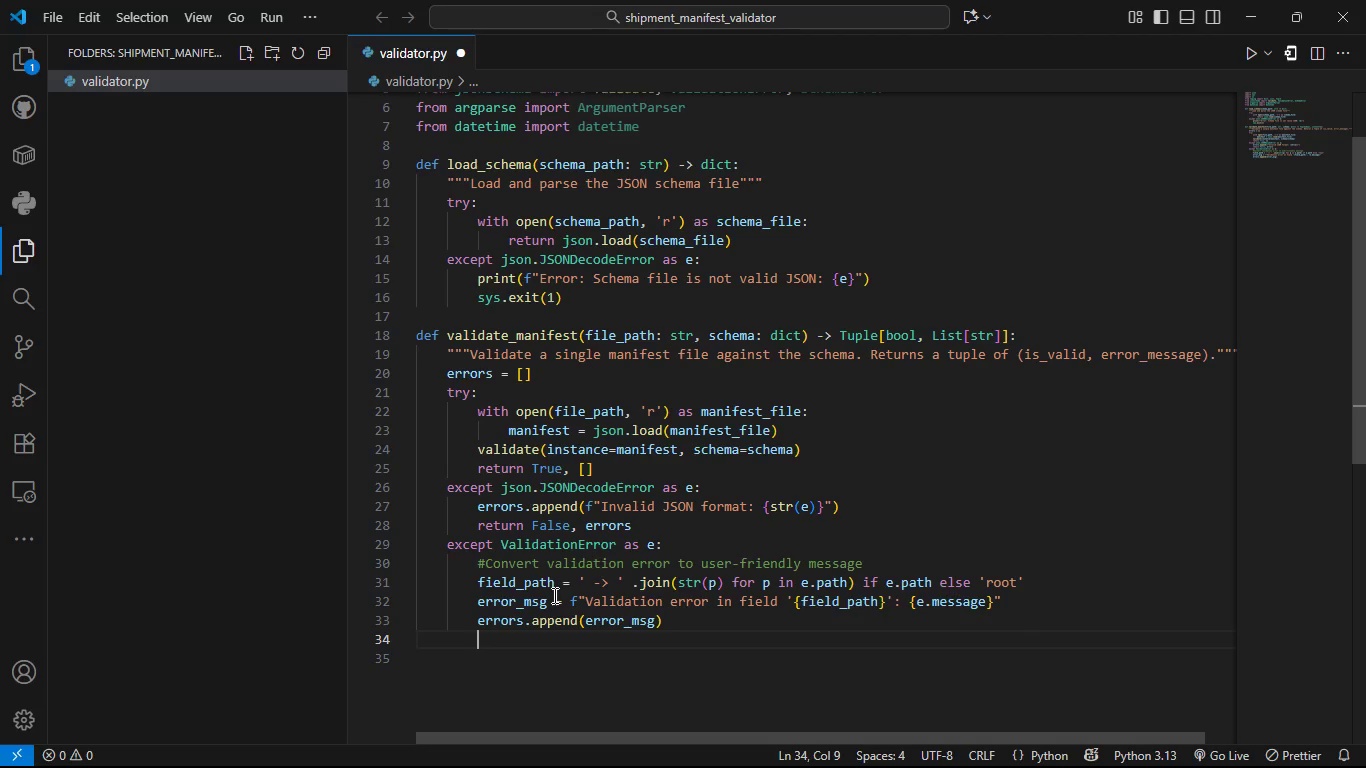 
type(return)
 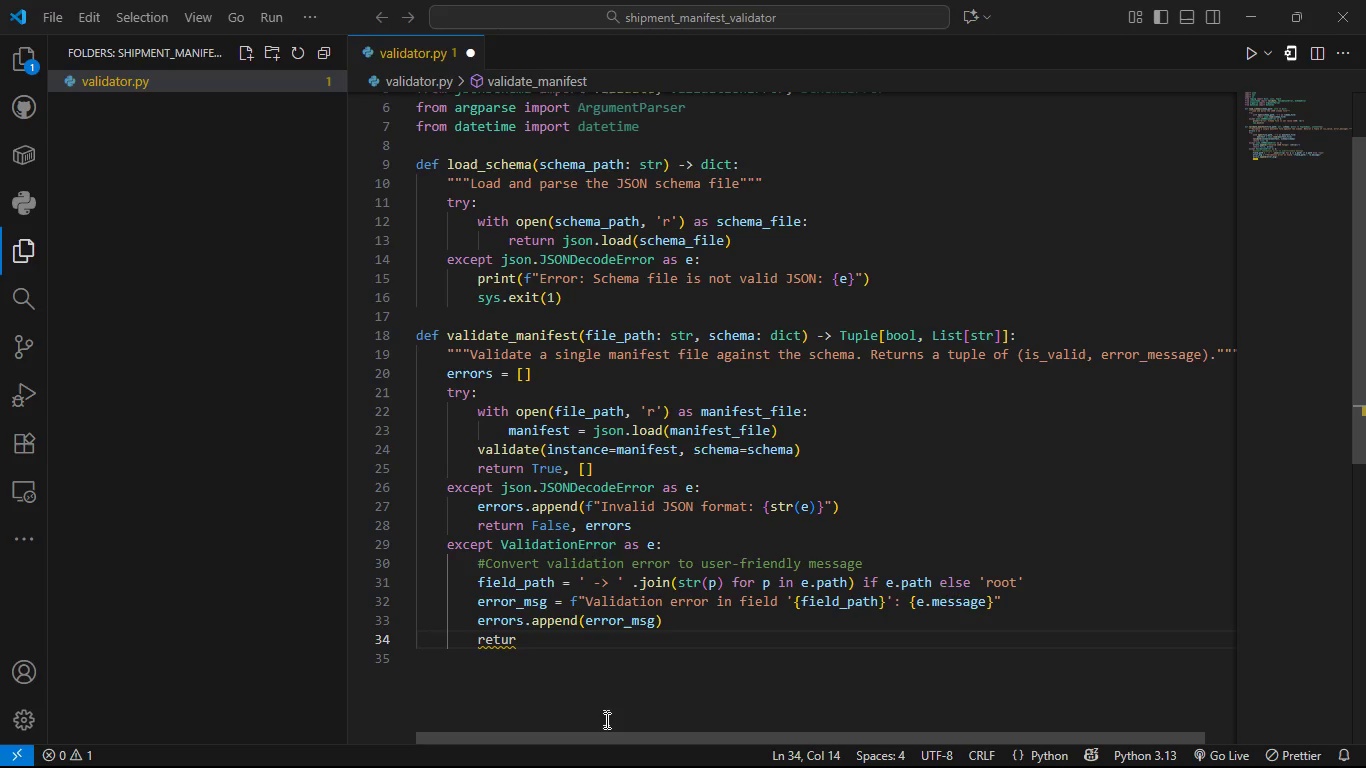 
key(Control+Z)
 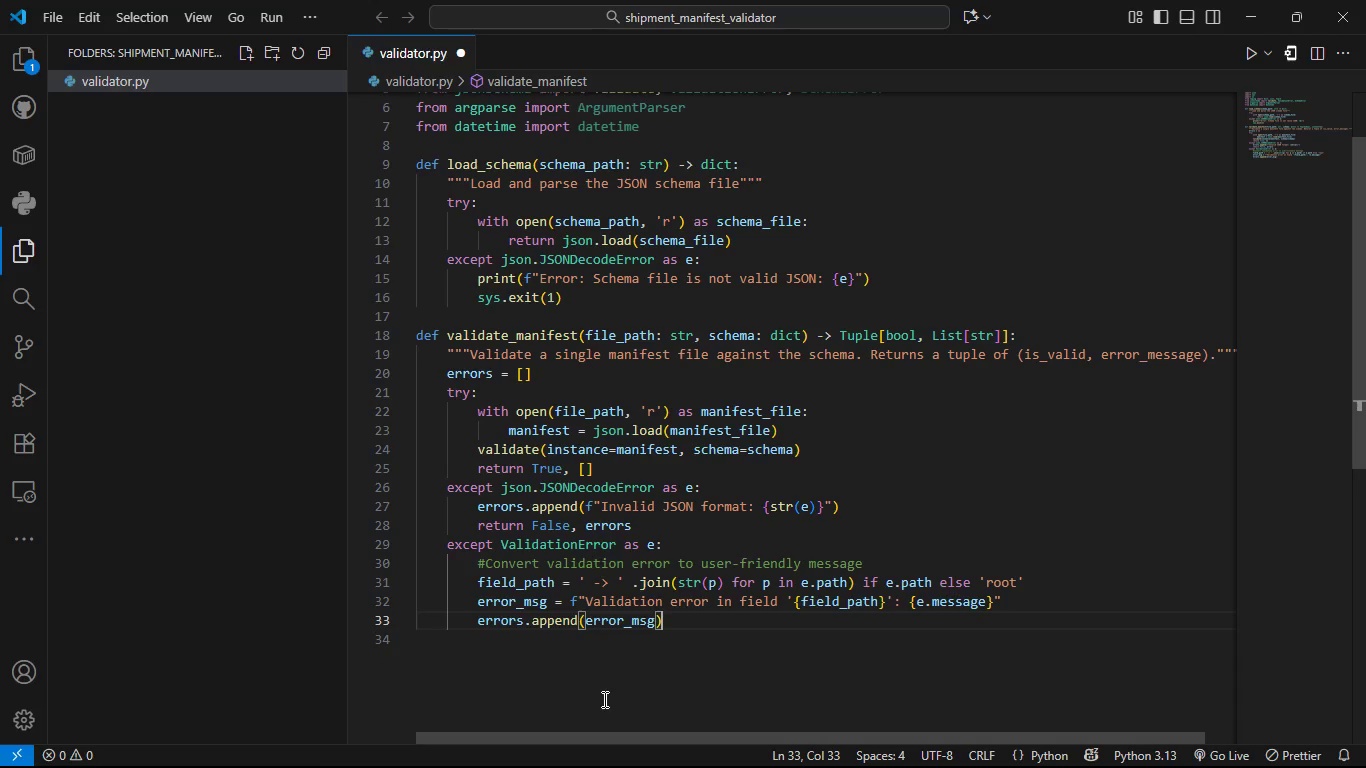 
key(Enter)
 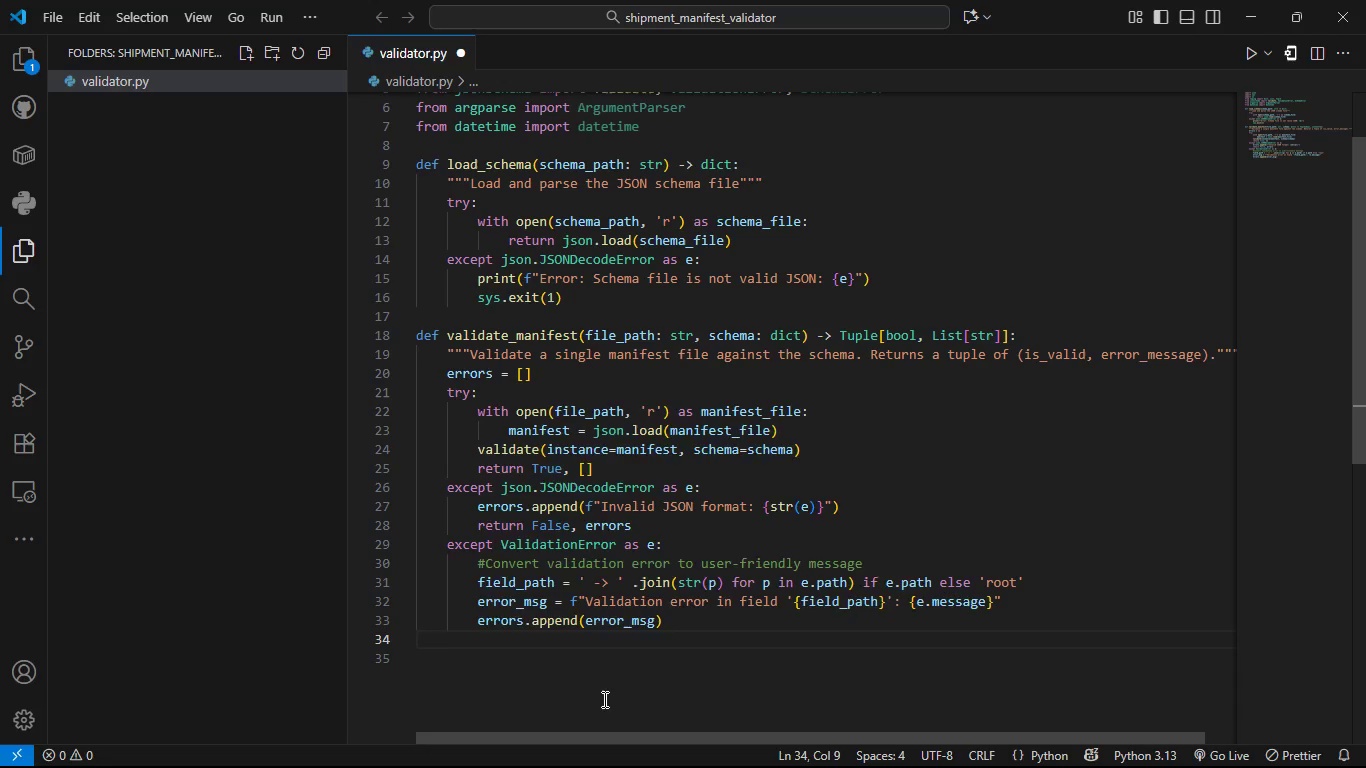 
type(returns )
key(Backspace)
key(Backspace)
type( )
 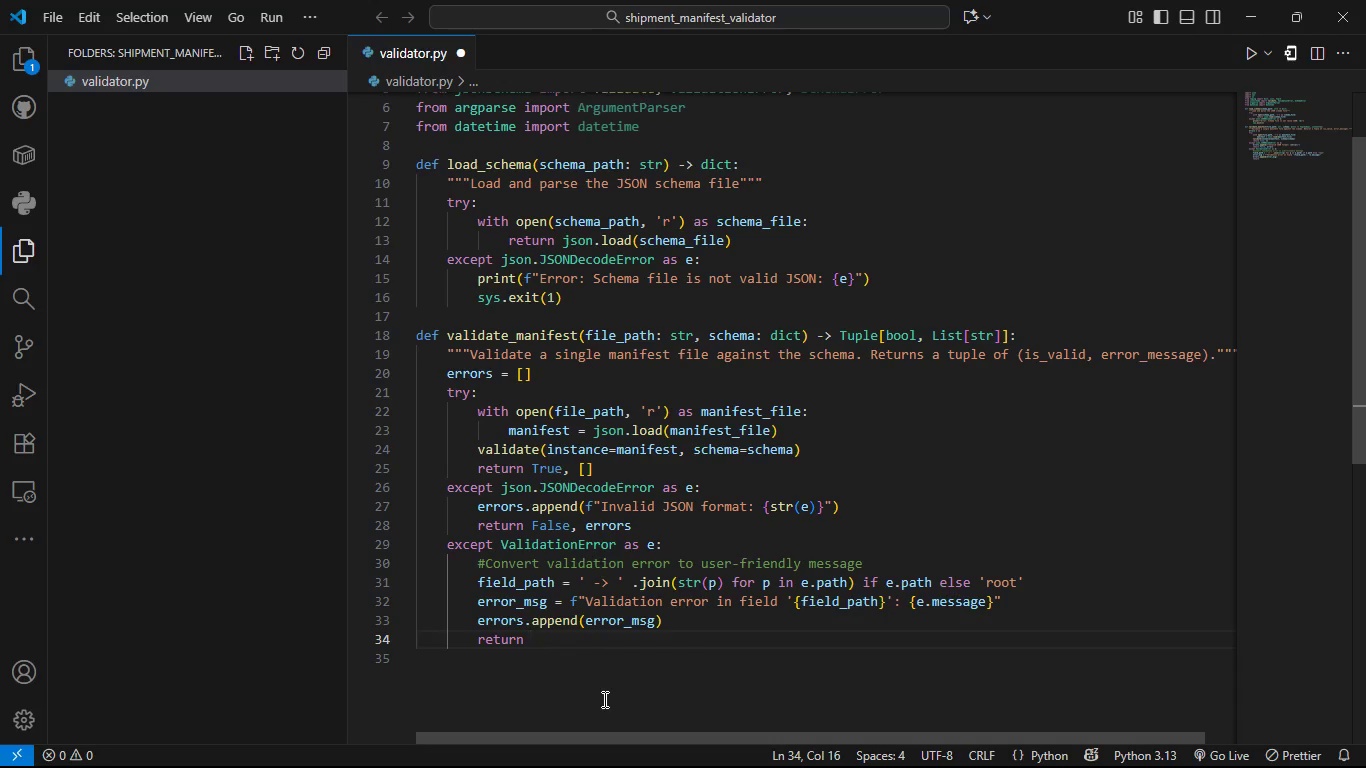 
type(Fl)
key(Backspace)
type(alse, errors)
 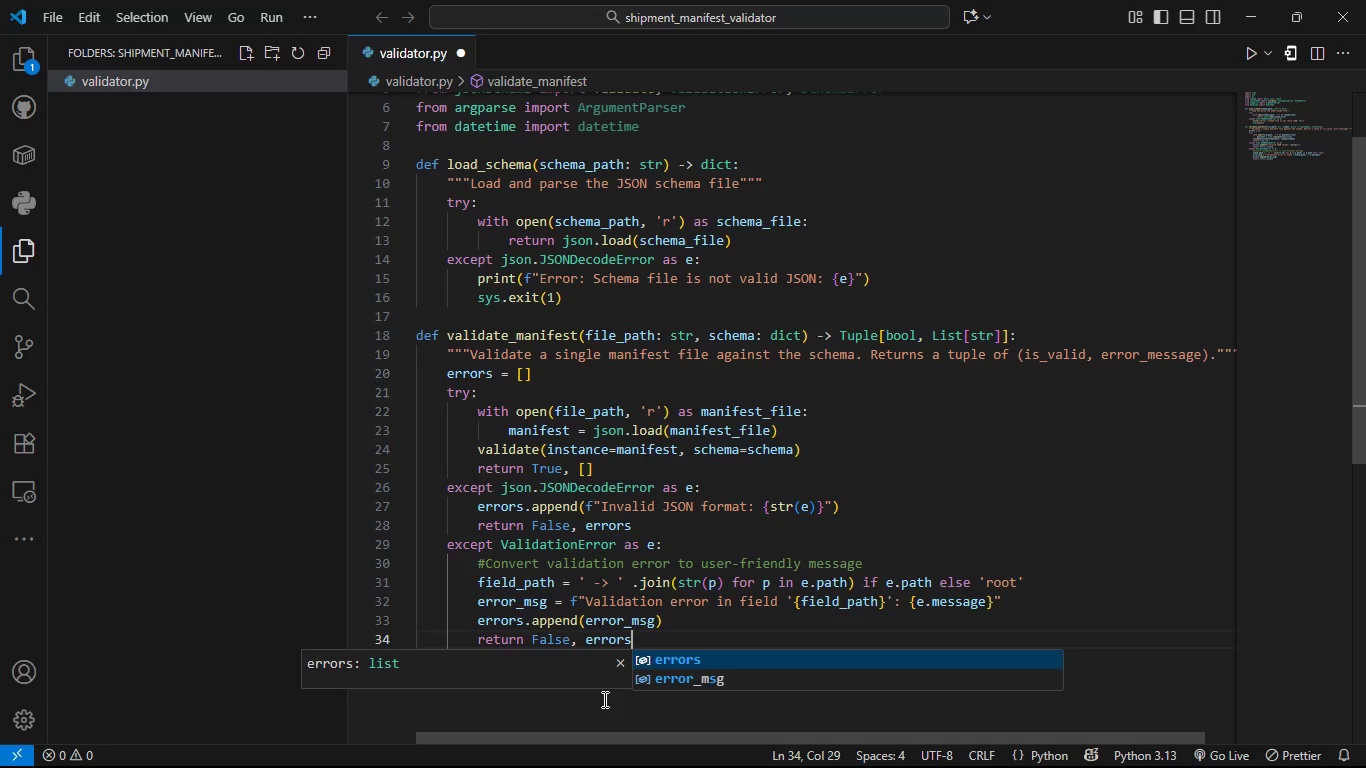 
key(Enter)
 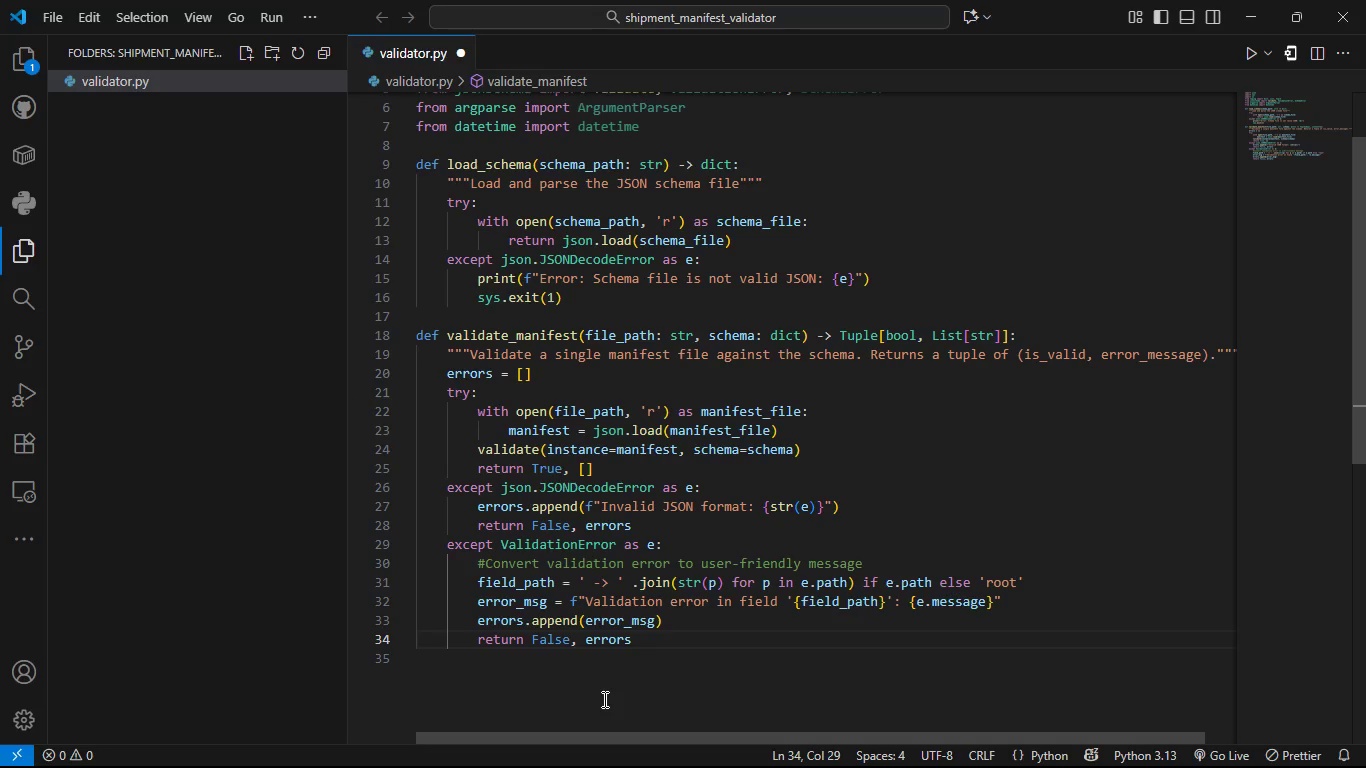 
key(Enter)
 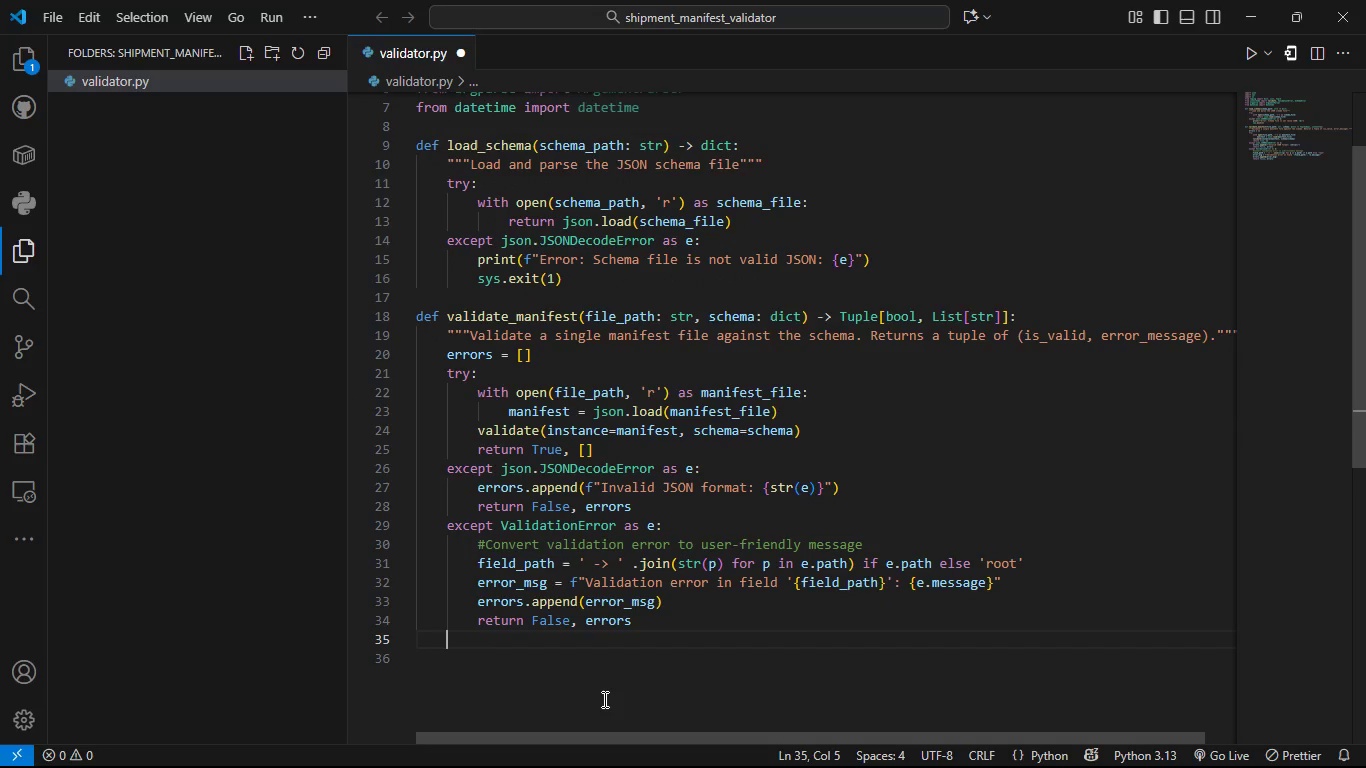 
key(Backspace)
key(Tab)
type(ecx)
key(Backspace)
key(Backspace)
type(xce)
key(Tab)
type( Exce)
key(Tab)
type( as e)
 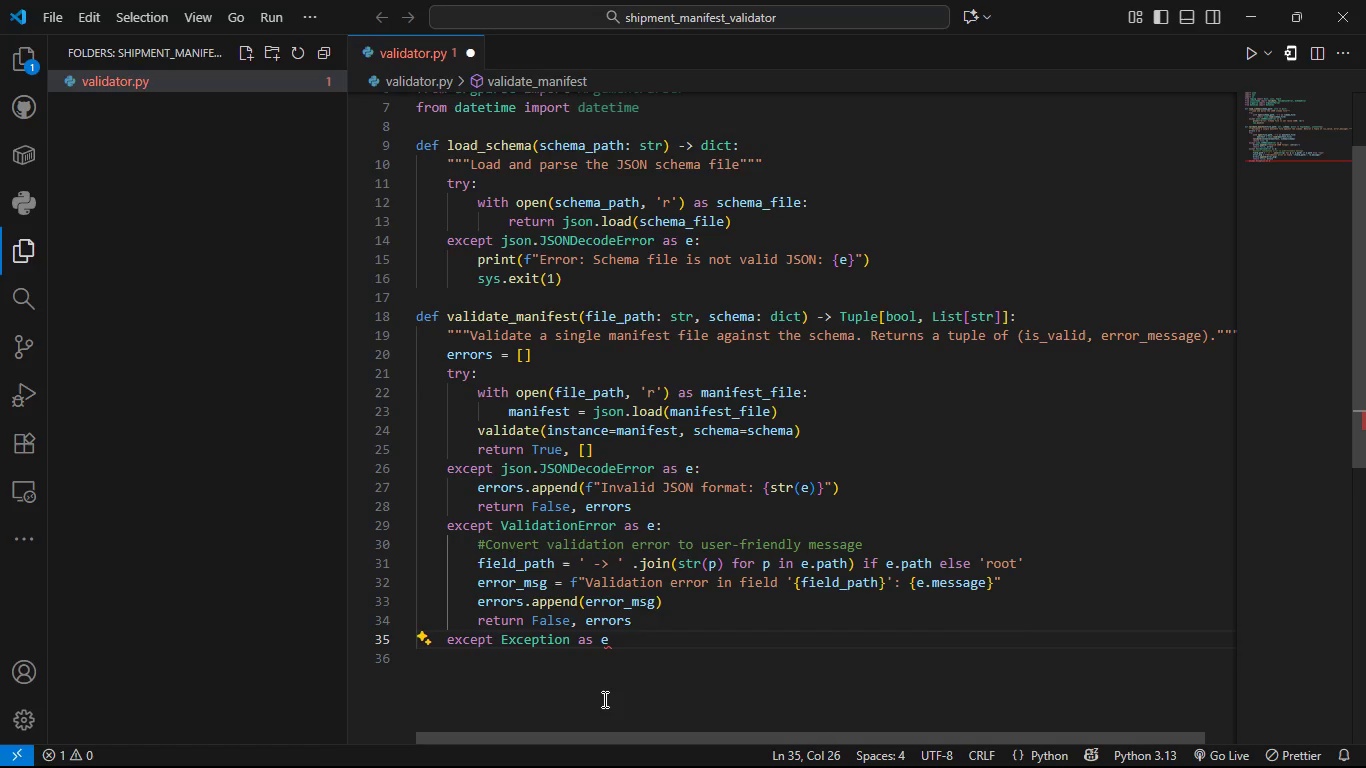 
key(Enter)
 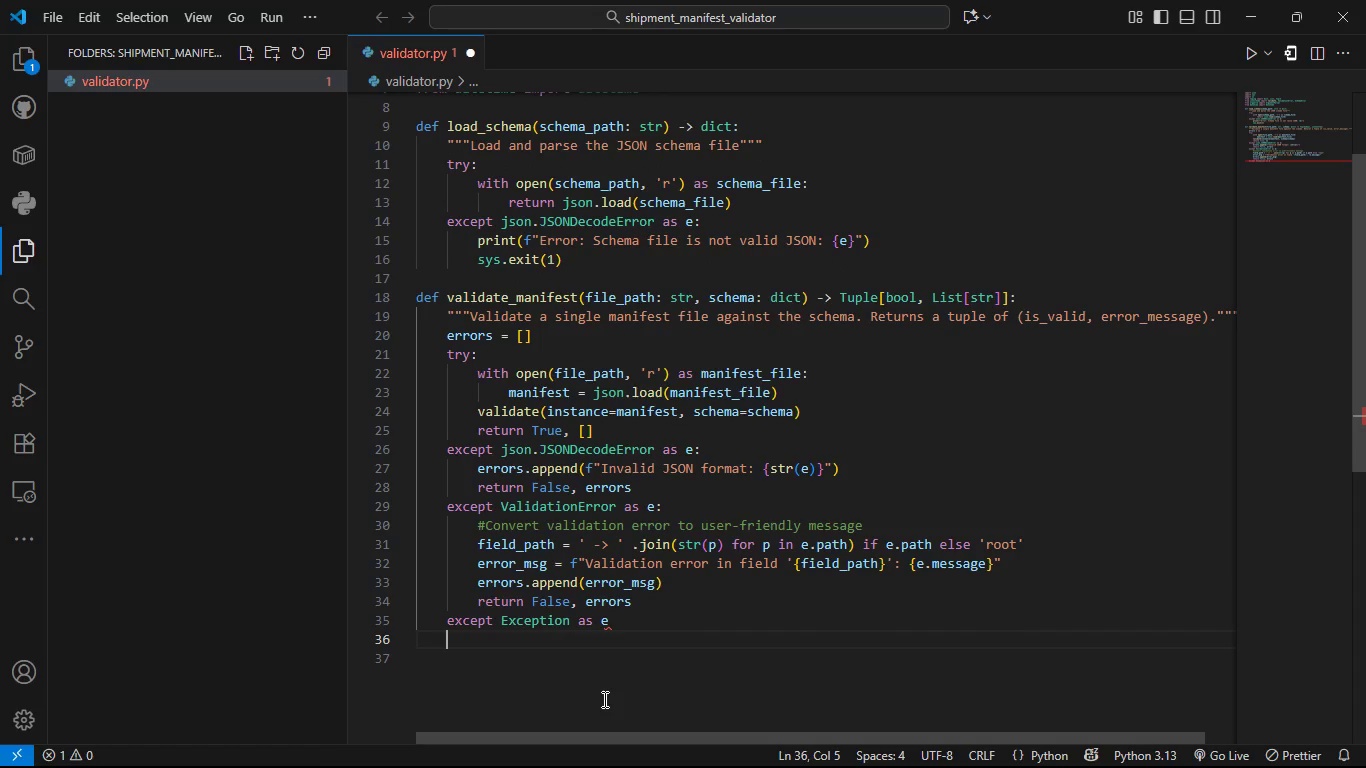 
key(Backspace)
 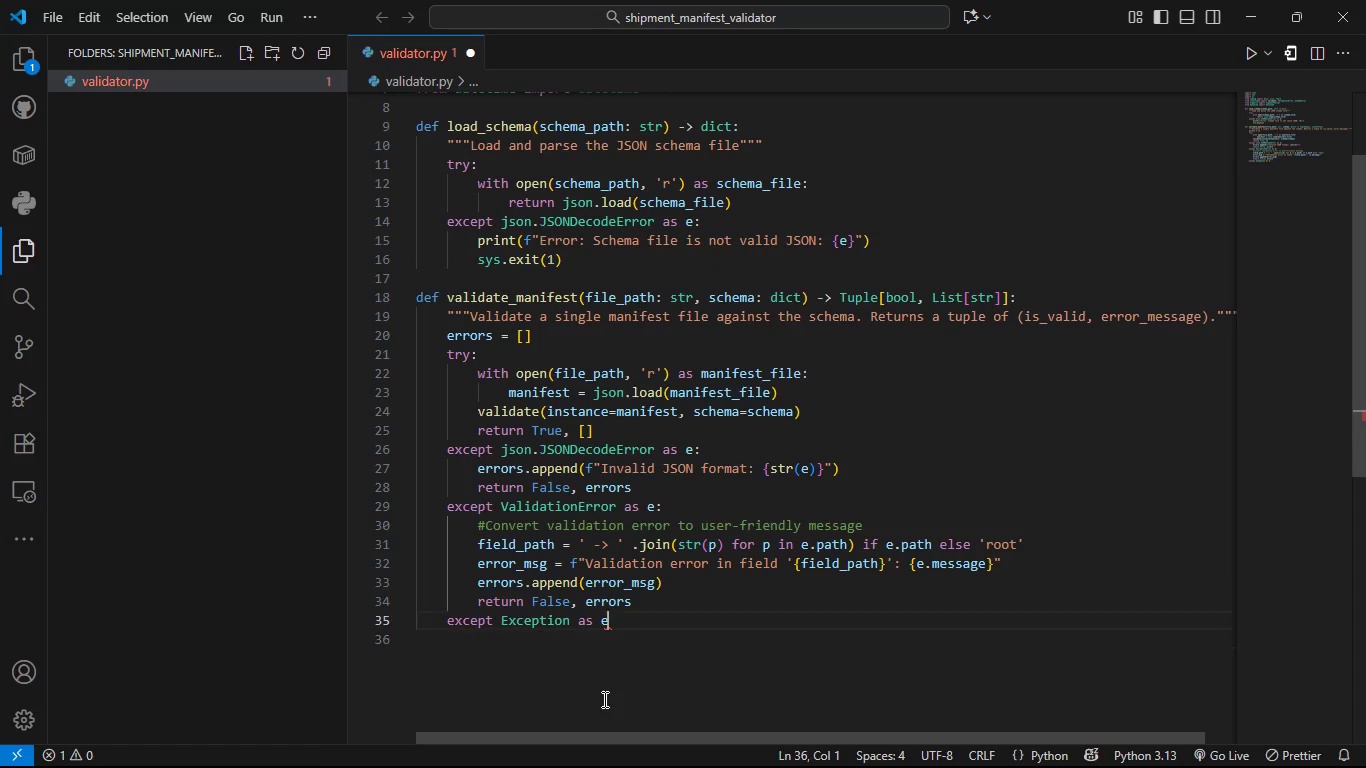 
key(Backspace)
 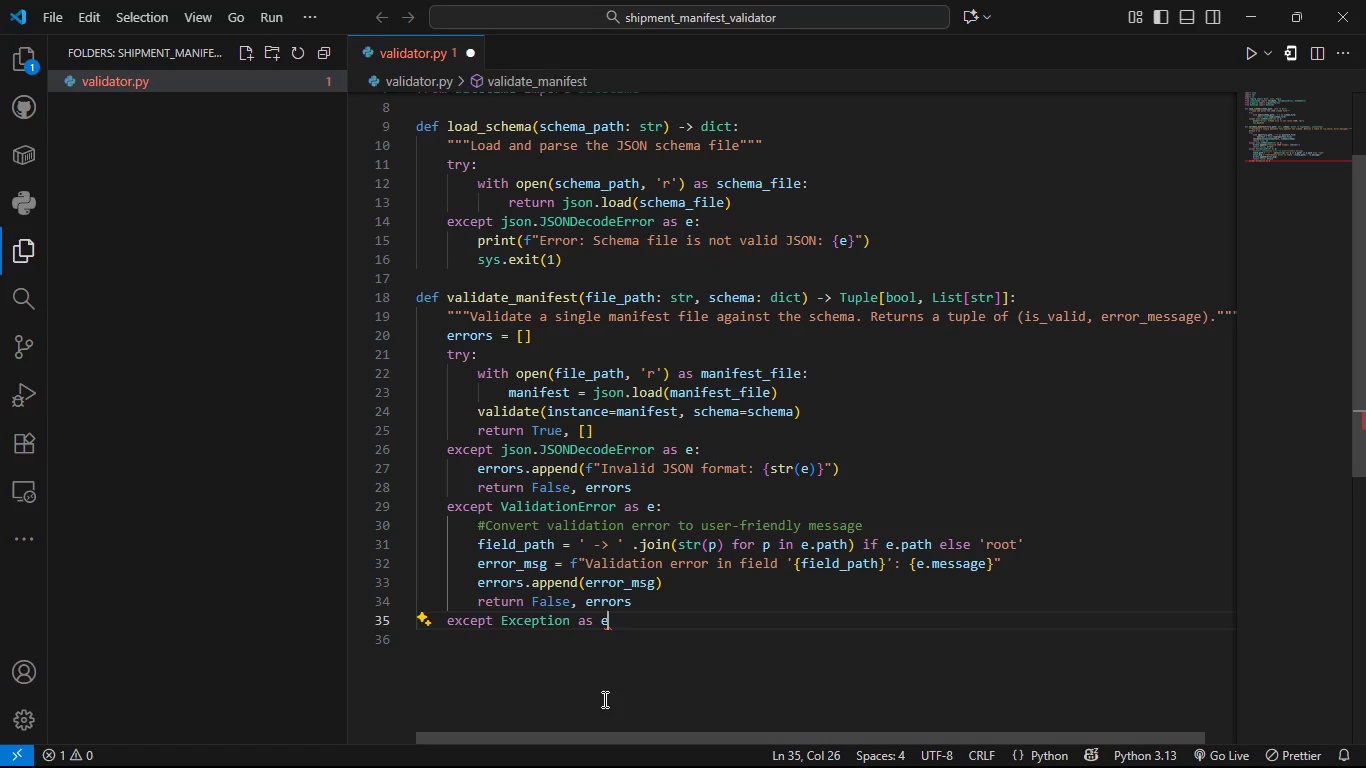 
key(Shift+ShiftLeft)
 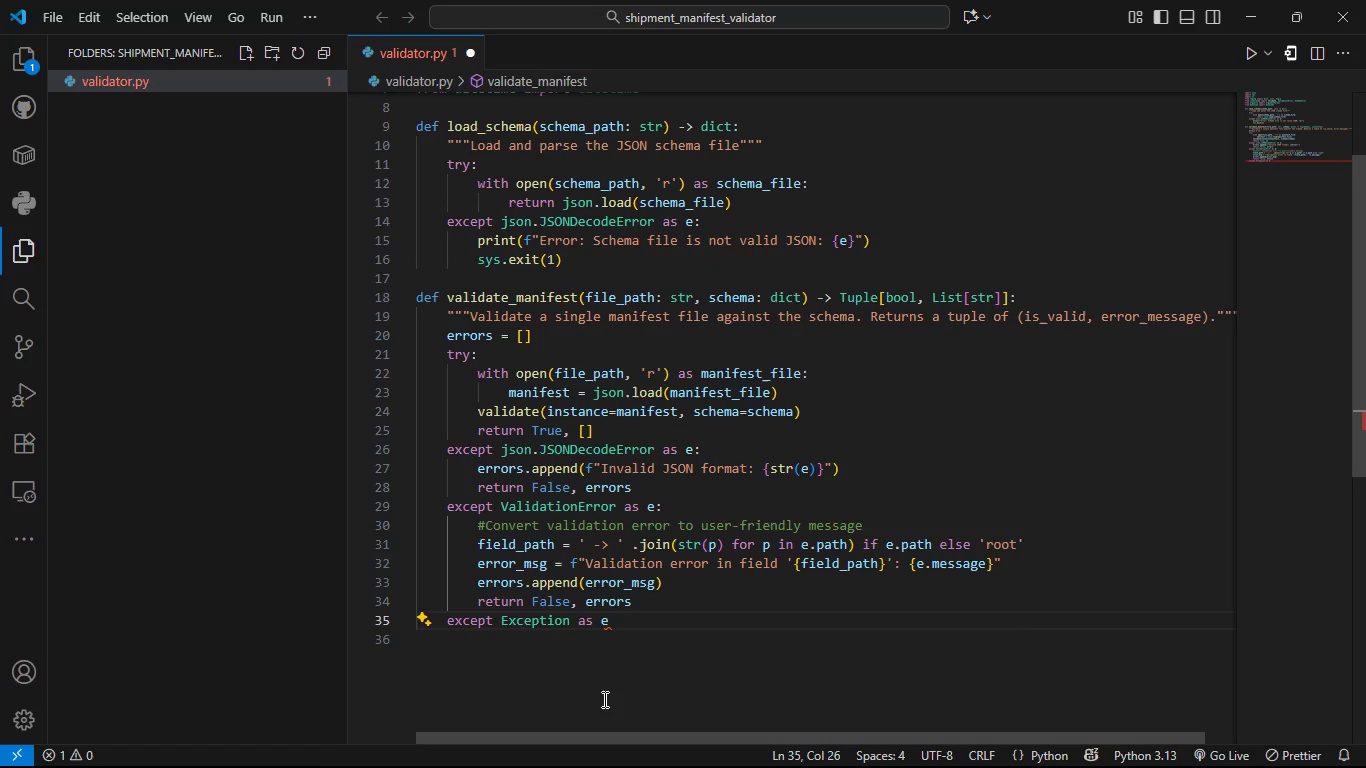 
key(Shift+Semicolon)
 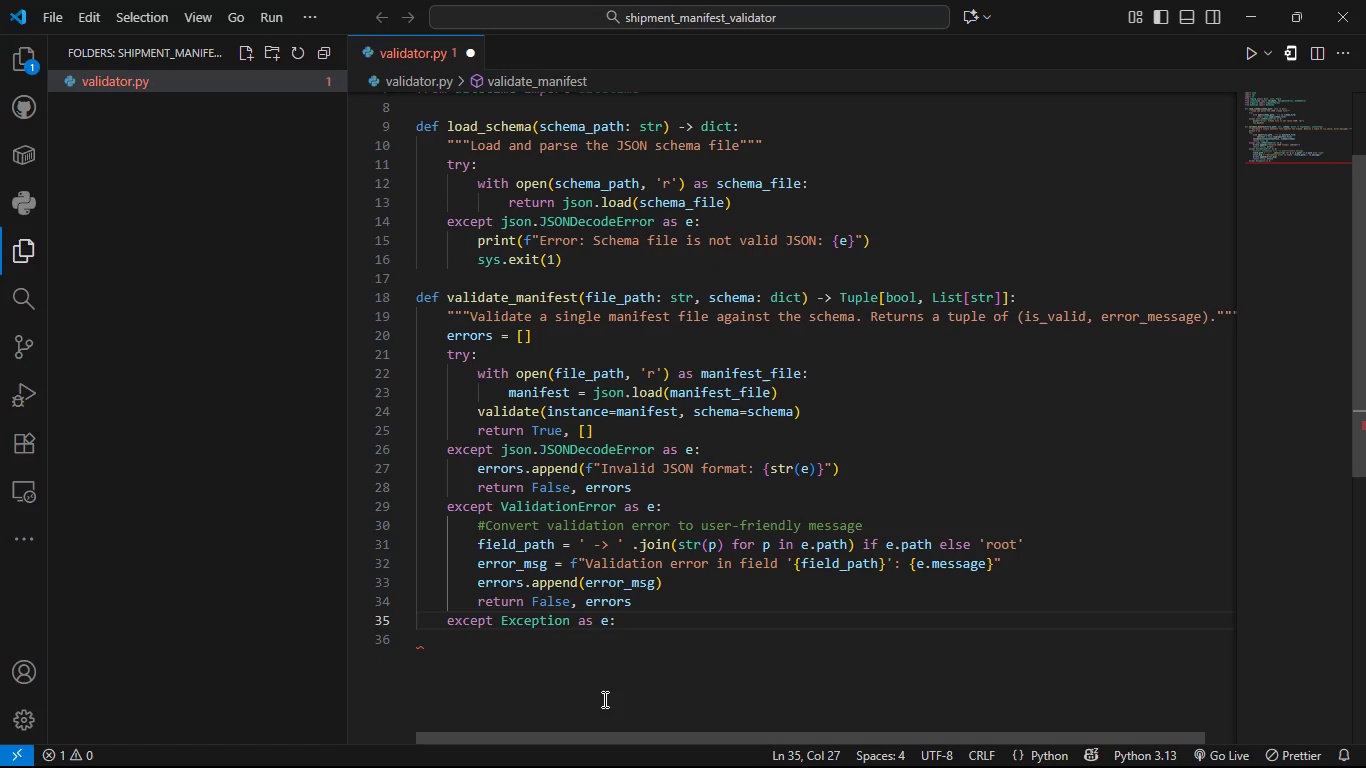 
key(Enter)
 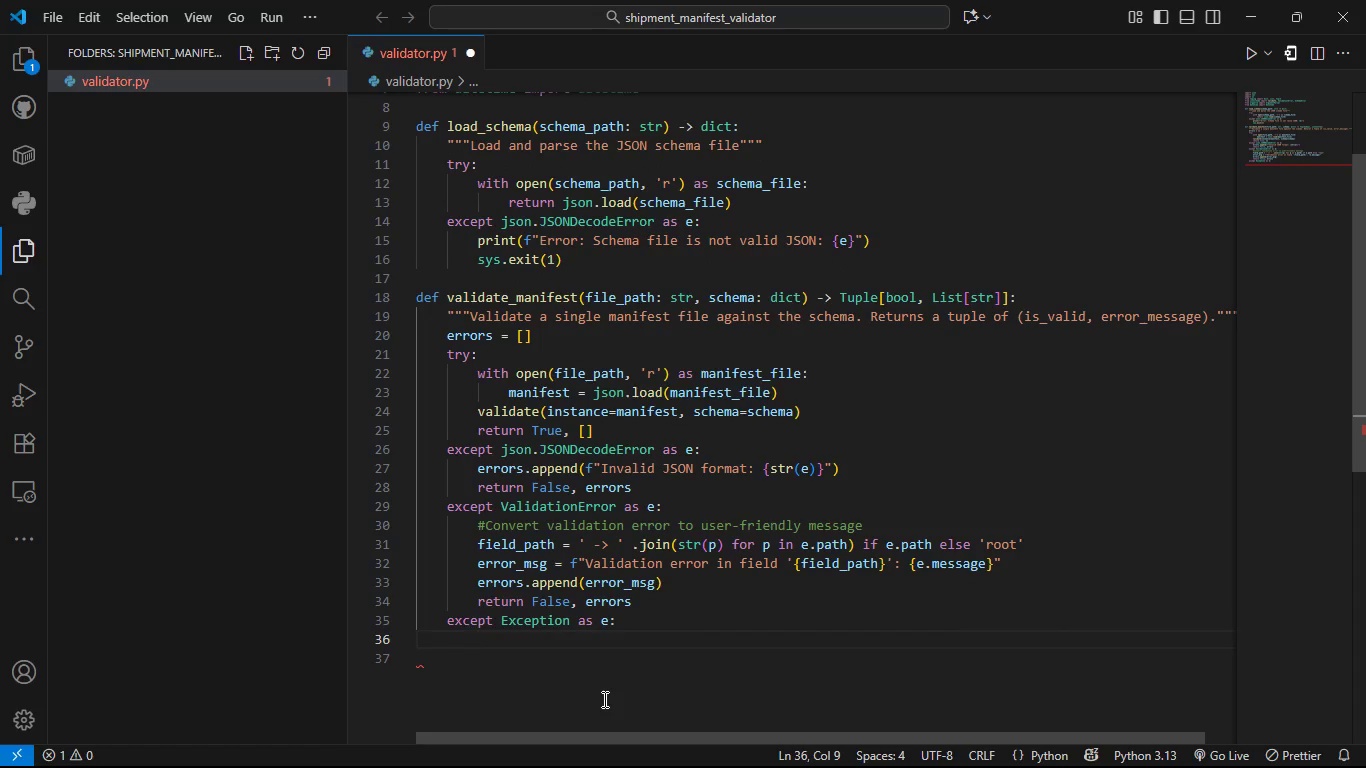 
type(errors.append(f"Unexpected error )
key(Backspace)
type(: {str(e)
 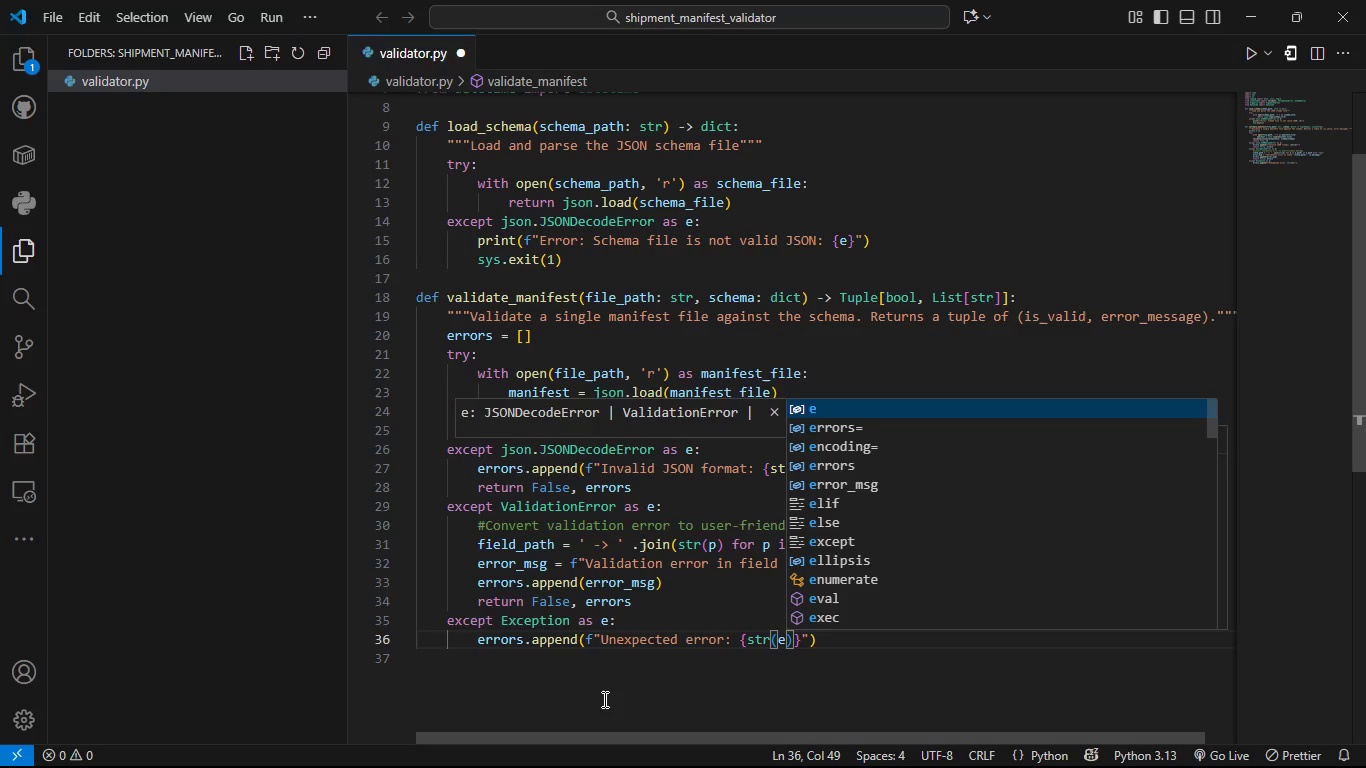 
key(ArrowRight)
 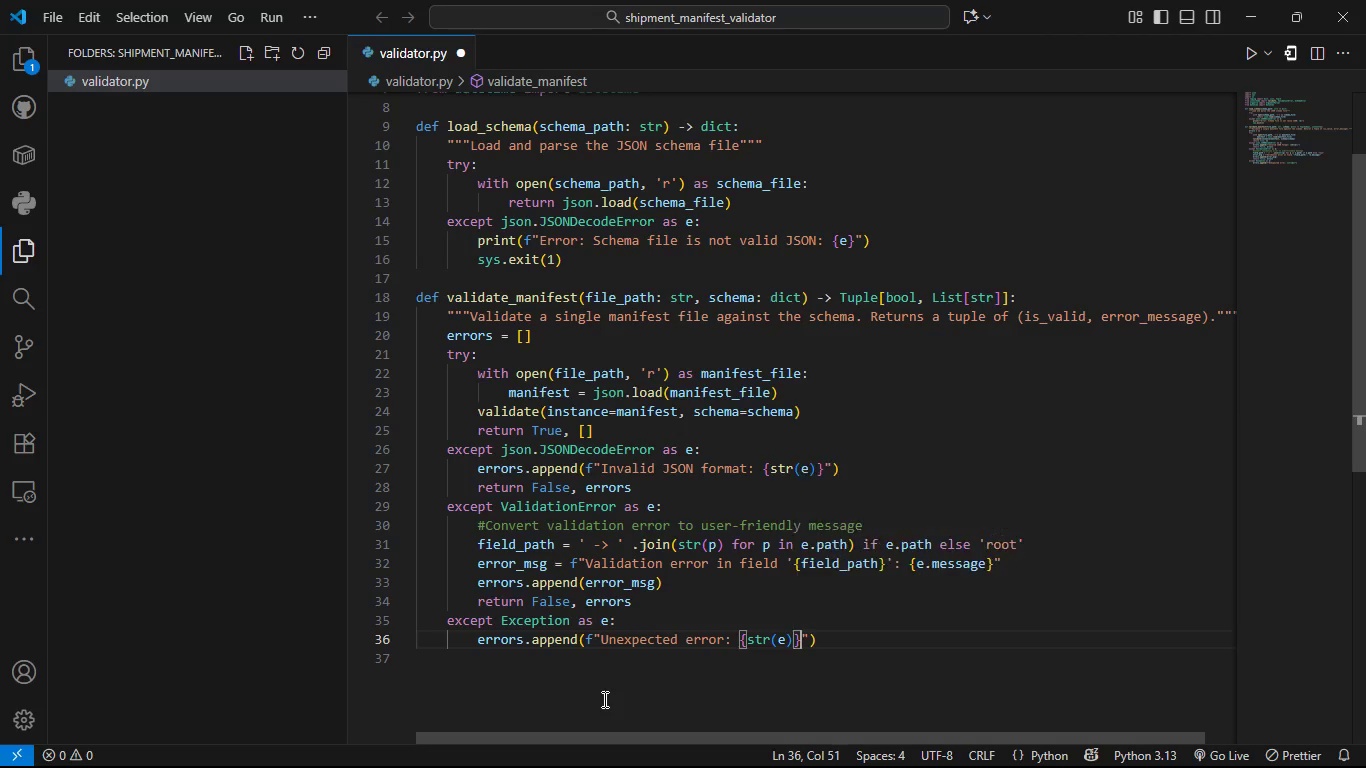 
key(ArrowRight)
 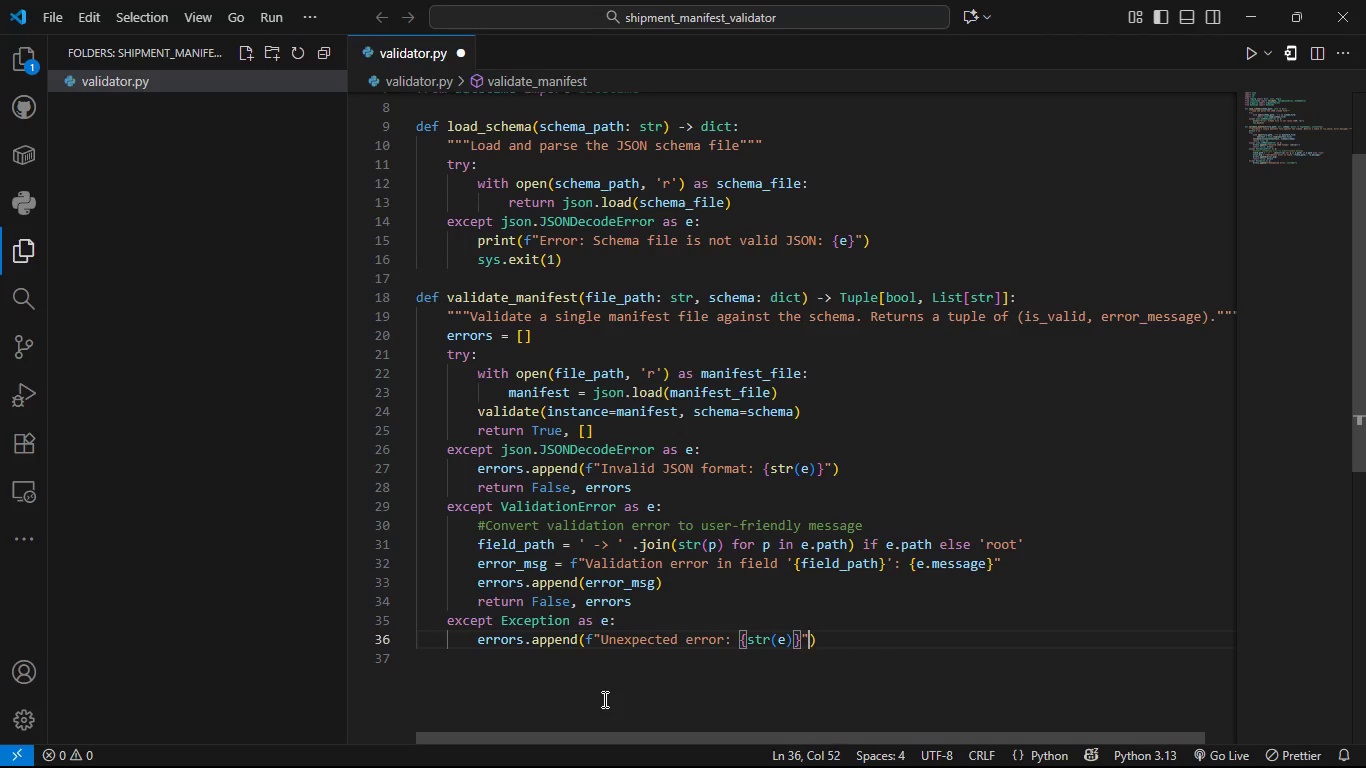 
key(ArrowRight)
 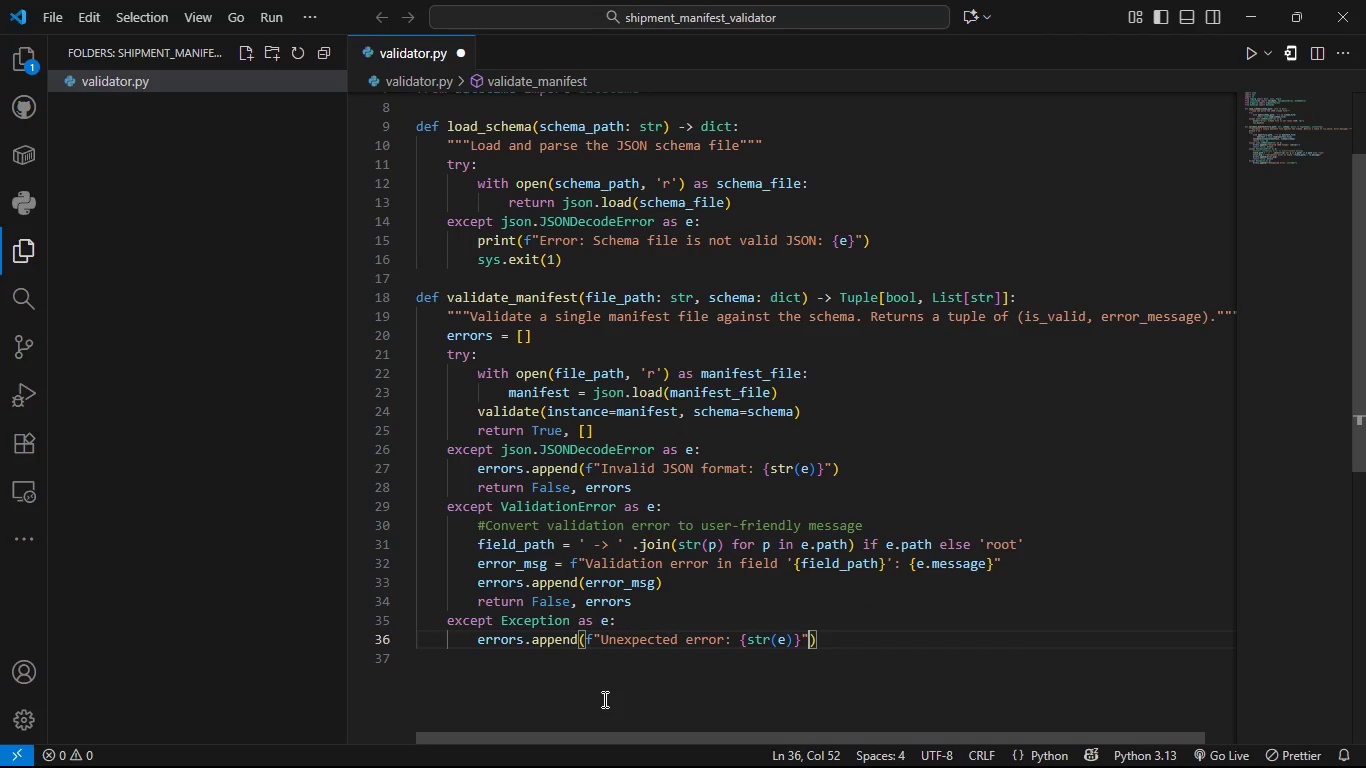 
key(ArrowRight)
 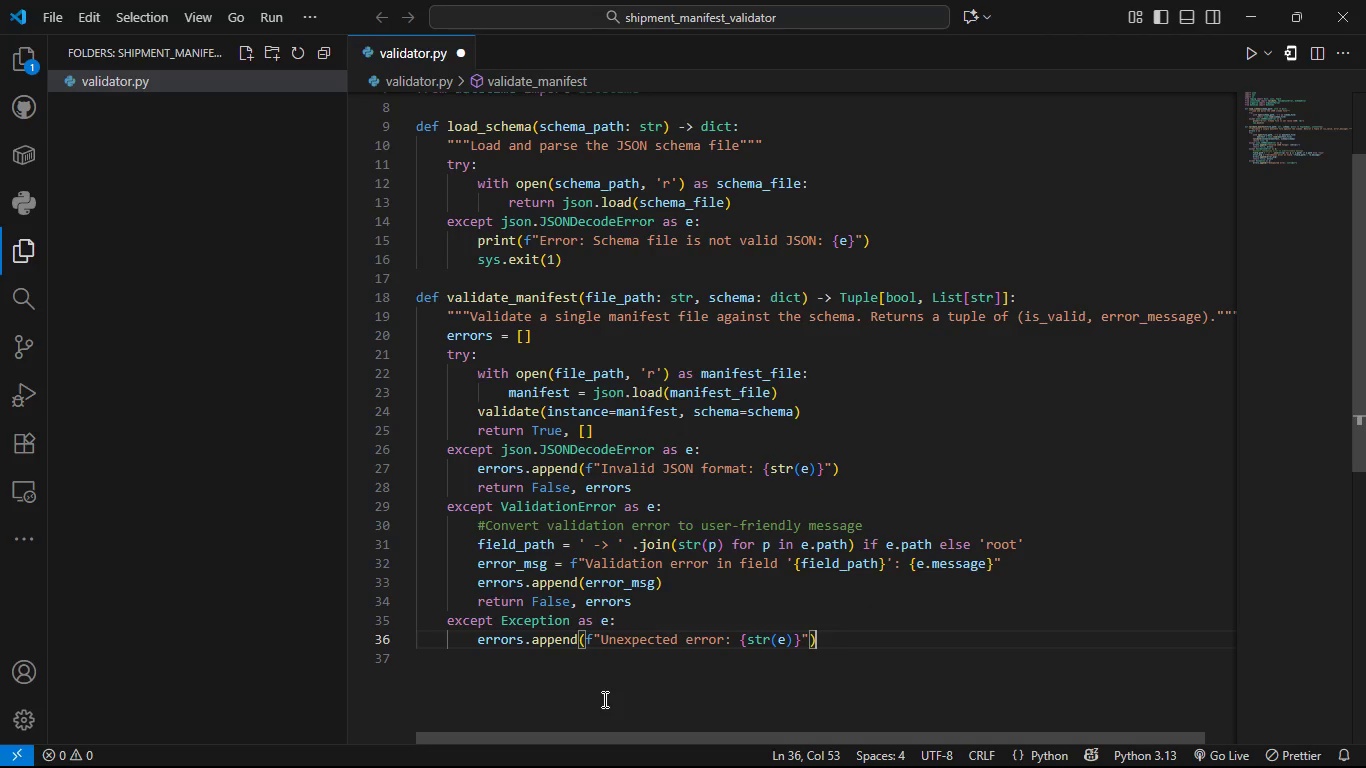 
key(Enter)
 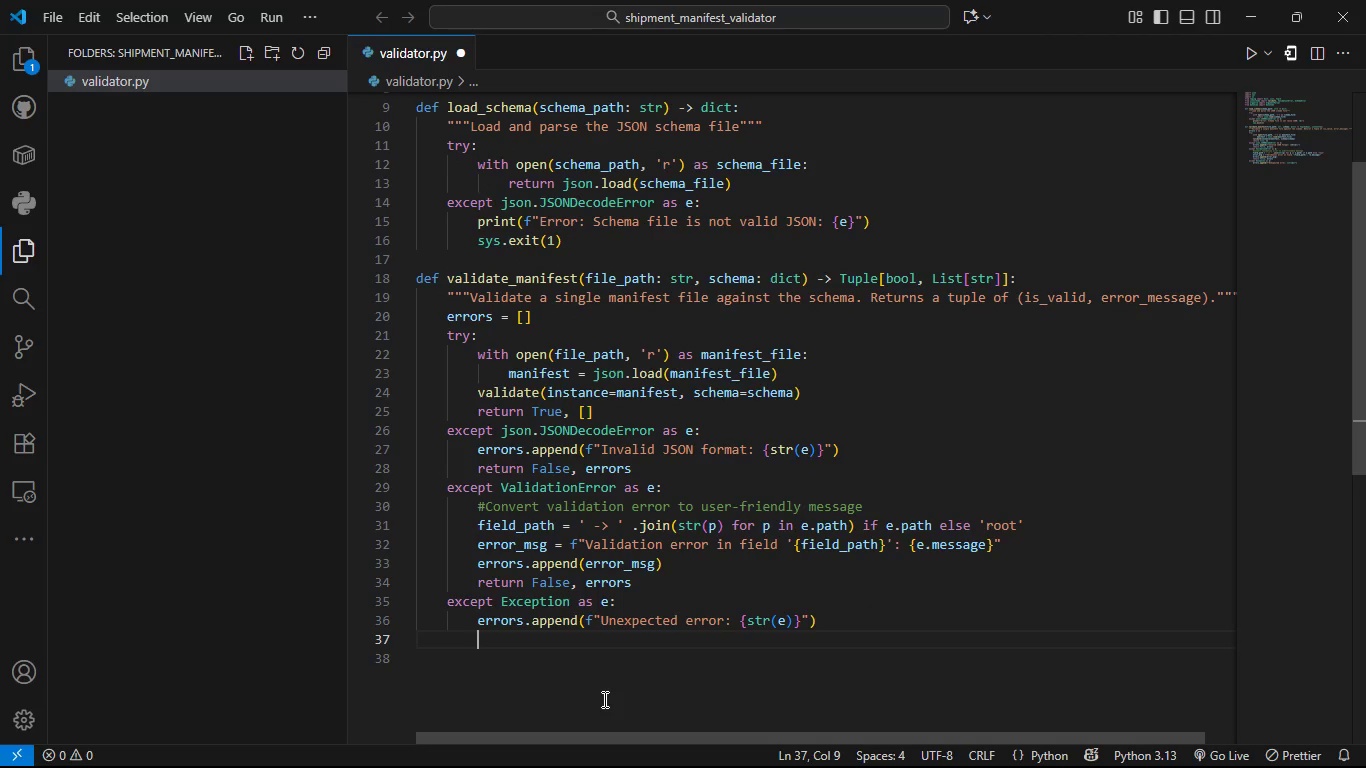 
key(Enter)
 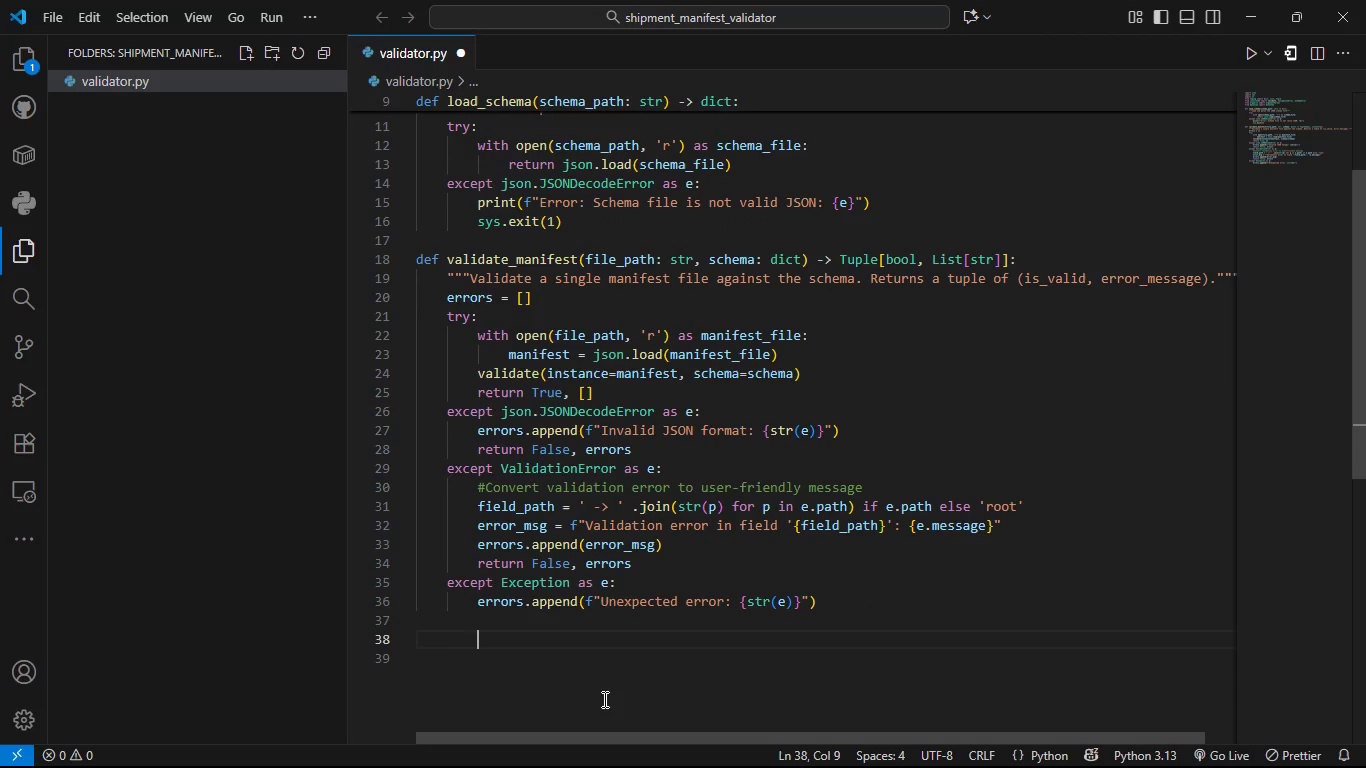 
key(Backspace)
key(Backspace)
type(def )
 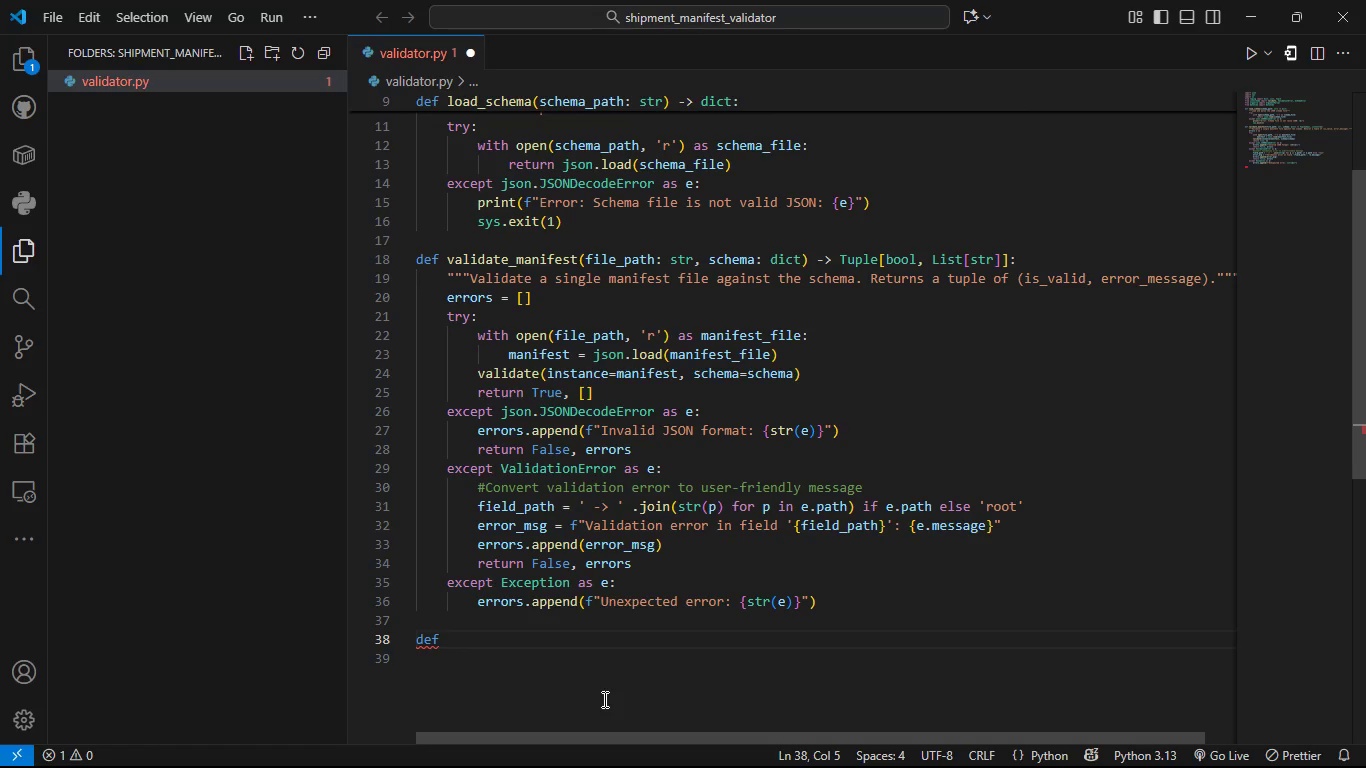 
wait(7.37)
 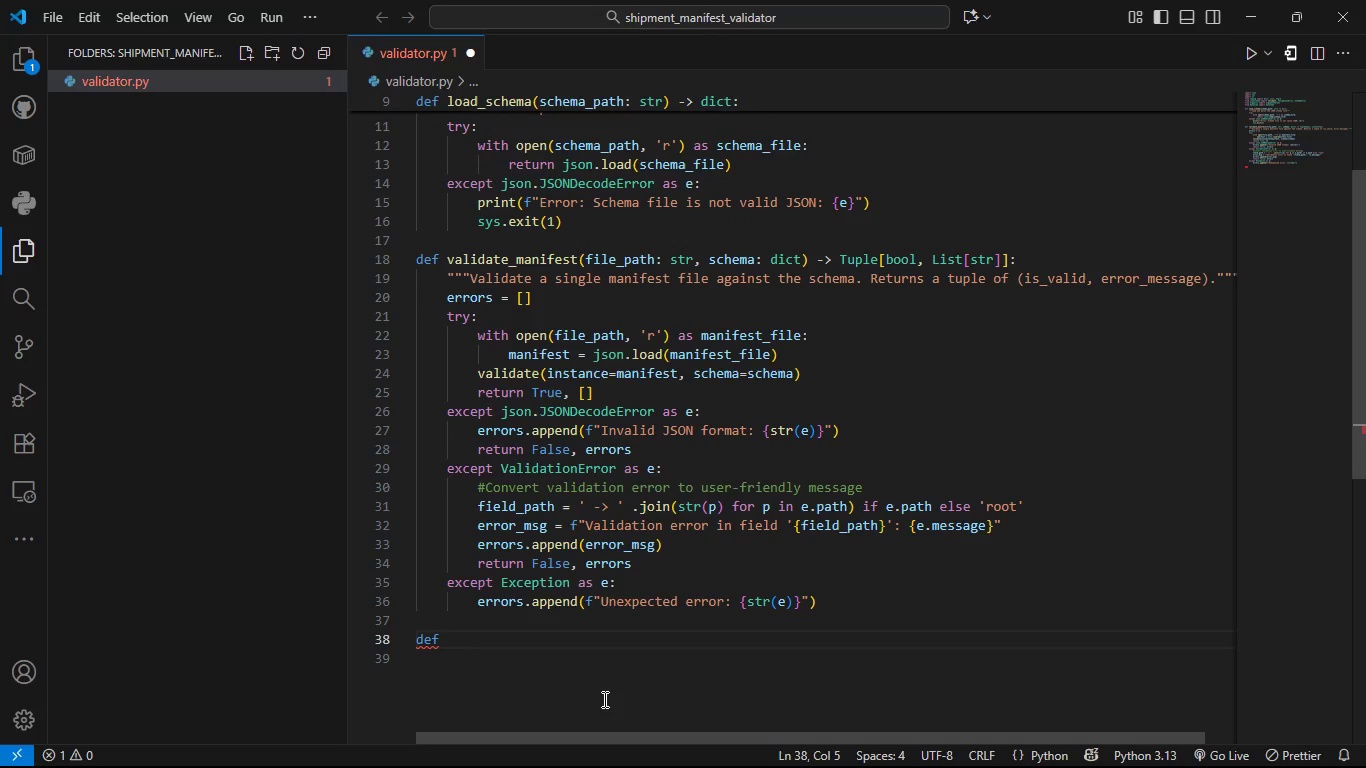 
type(process_direcor)
key(Backspace)
key(Backspace)
type(tory(dir_path: str, schema: dict)
 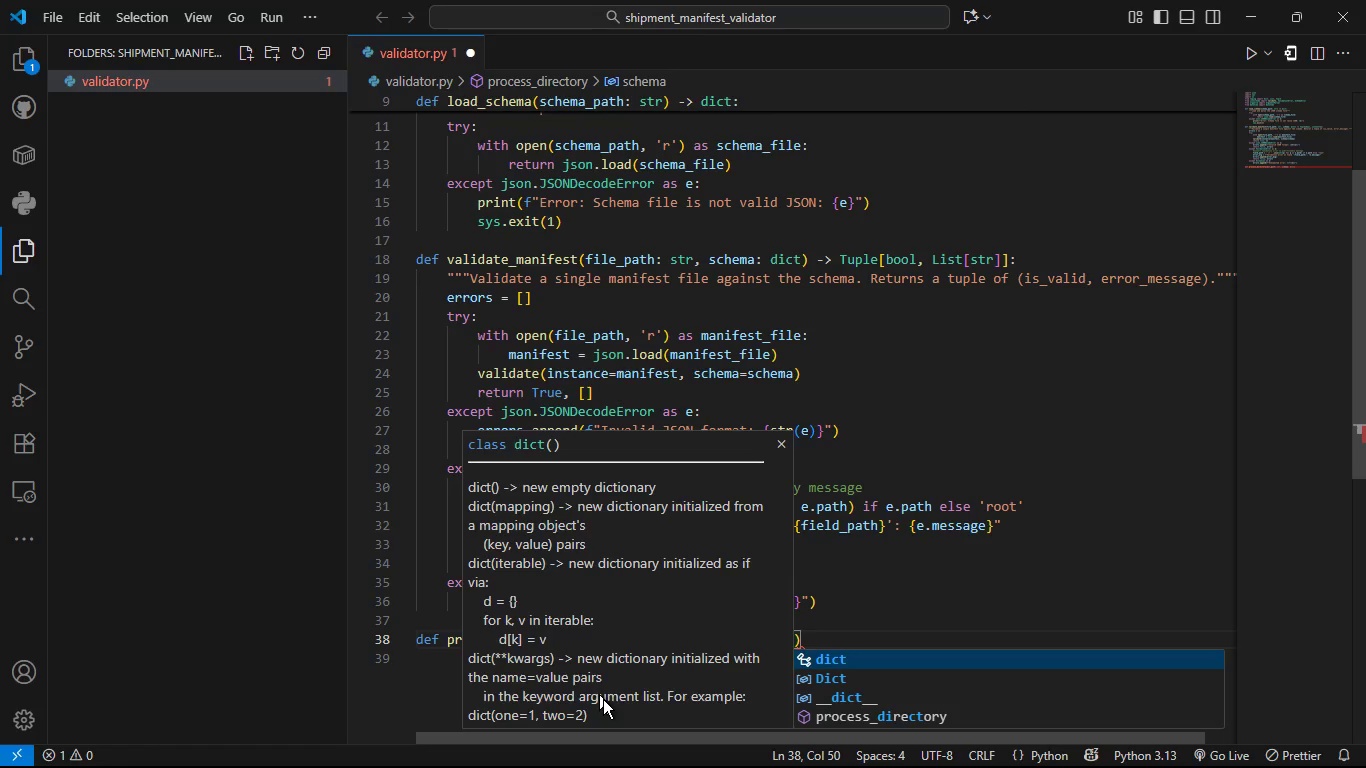 
key(ArrowRight)
 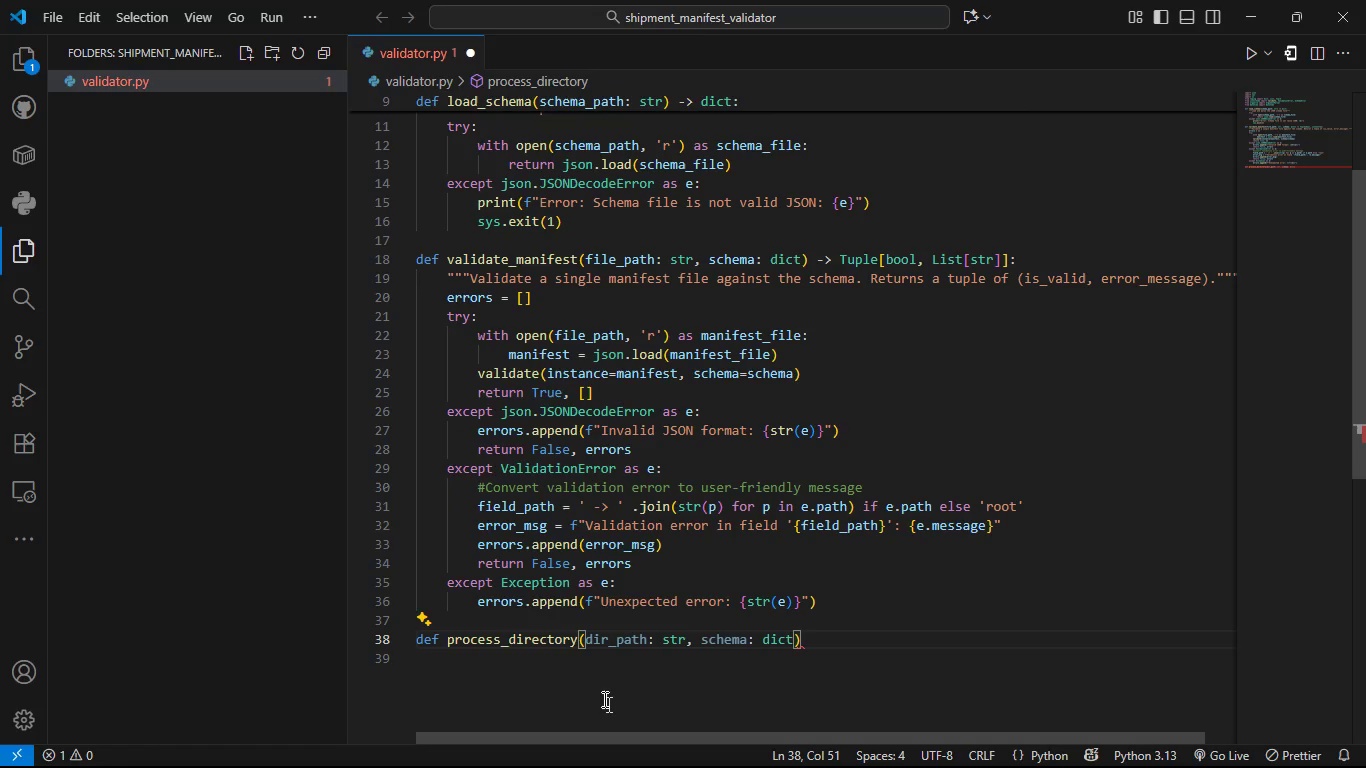 
key(ArrowLeft)
 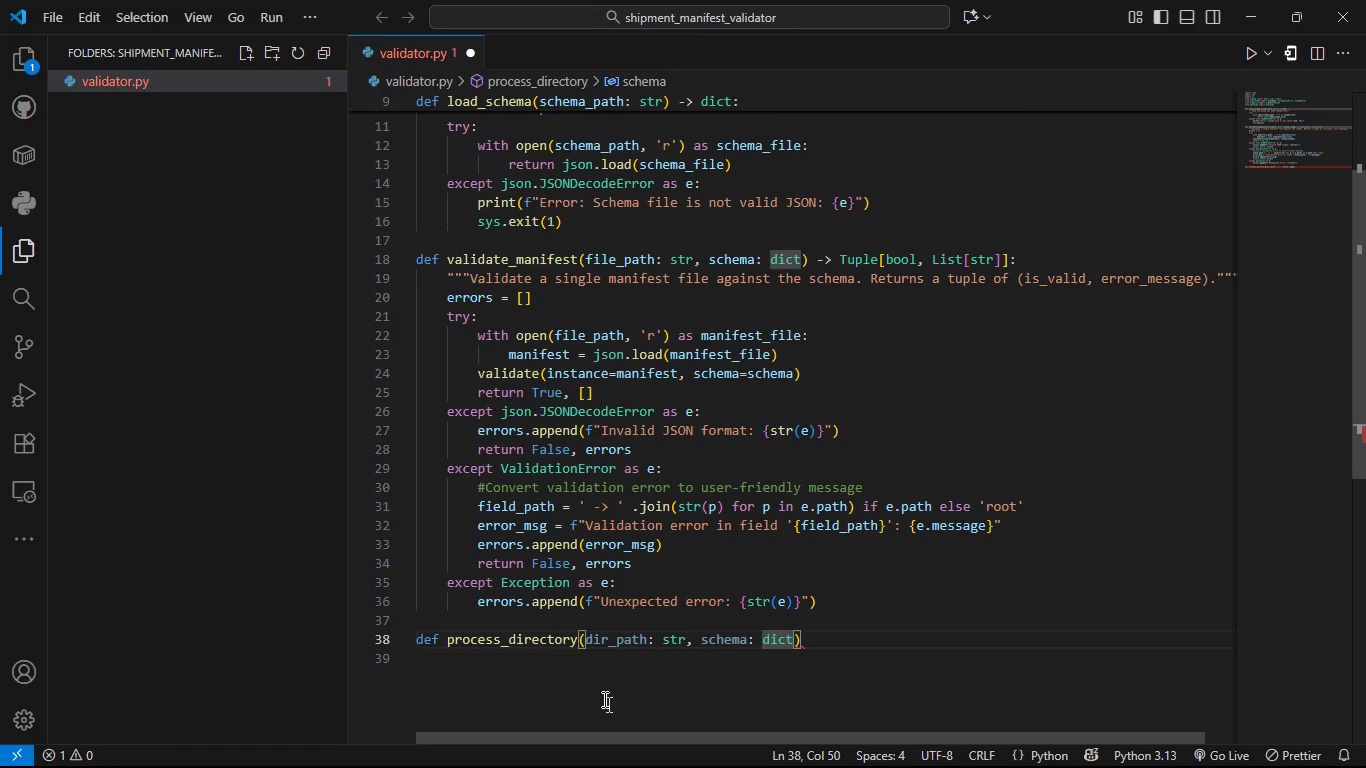 
type(, output_file: str = None)
 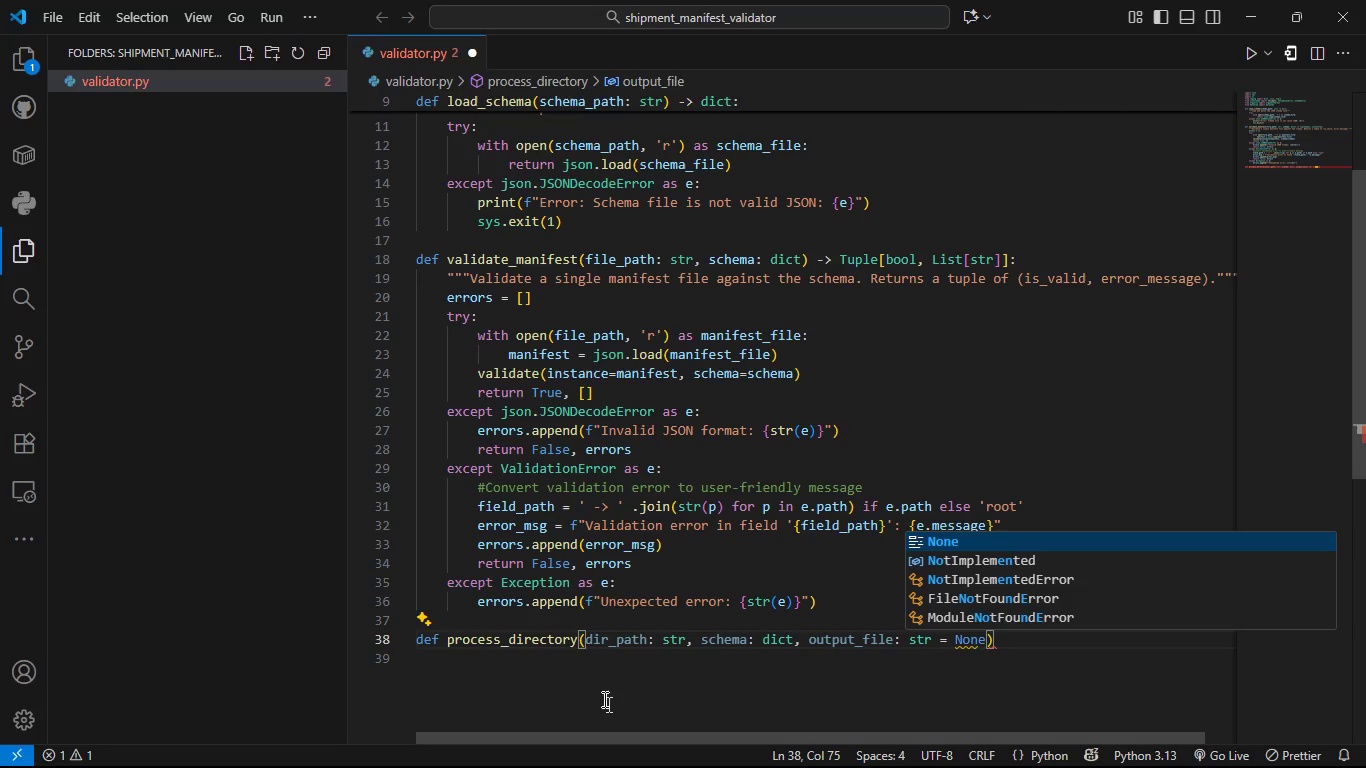 
key(ArrowRight)
 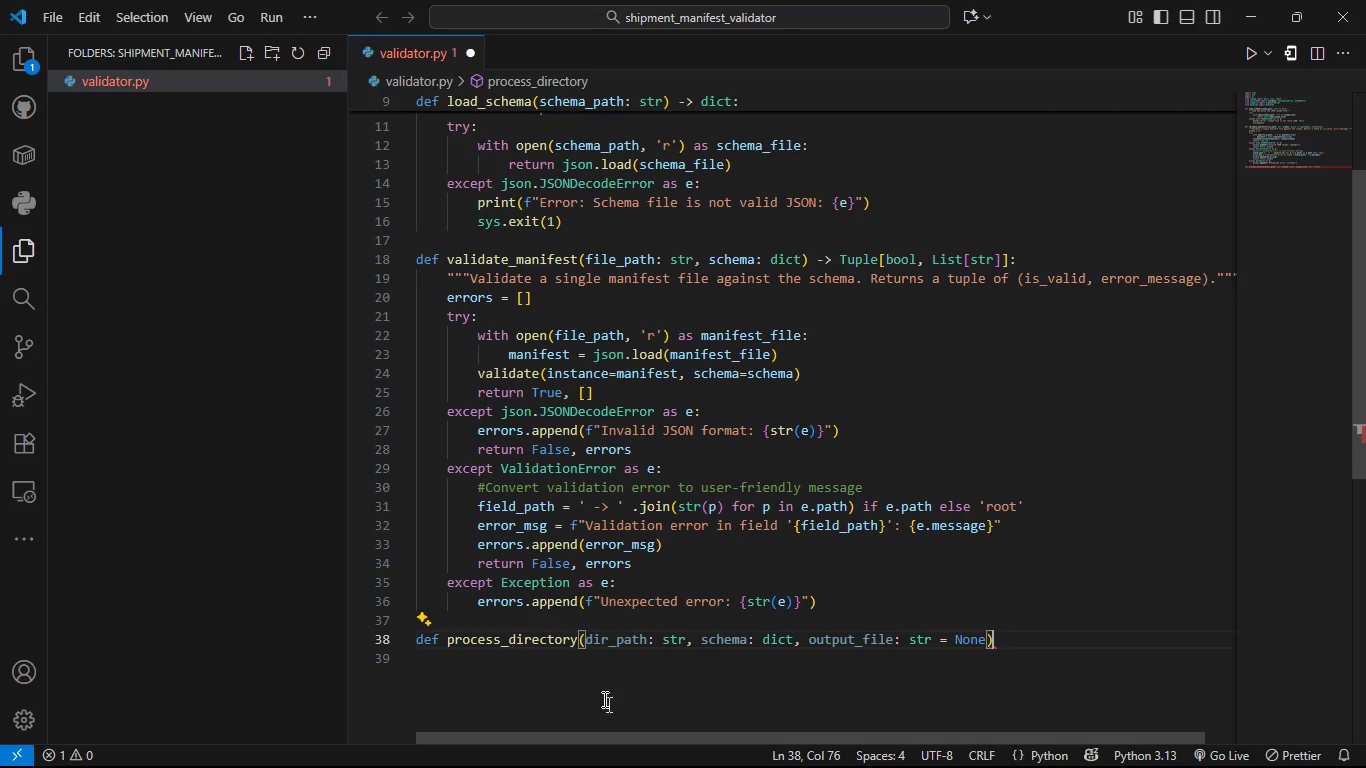 
type( -> I)
key(Backspace)
type(DIc)
key(Backspace)
key(Backspace)
type(ict[str, List)
 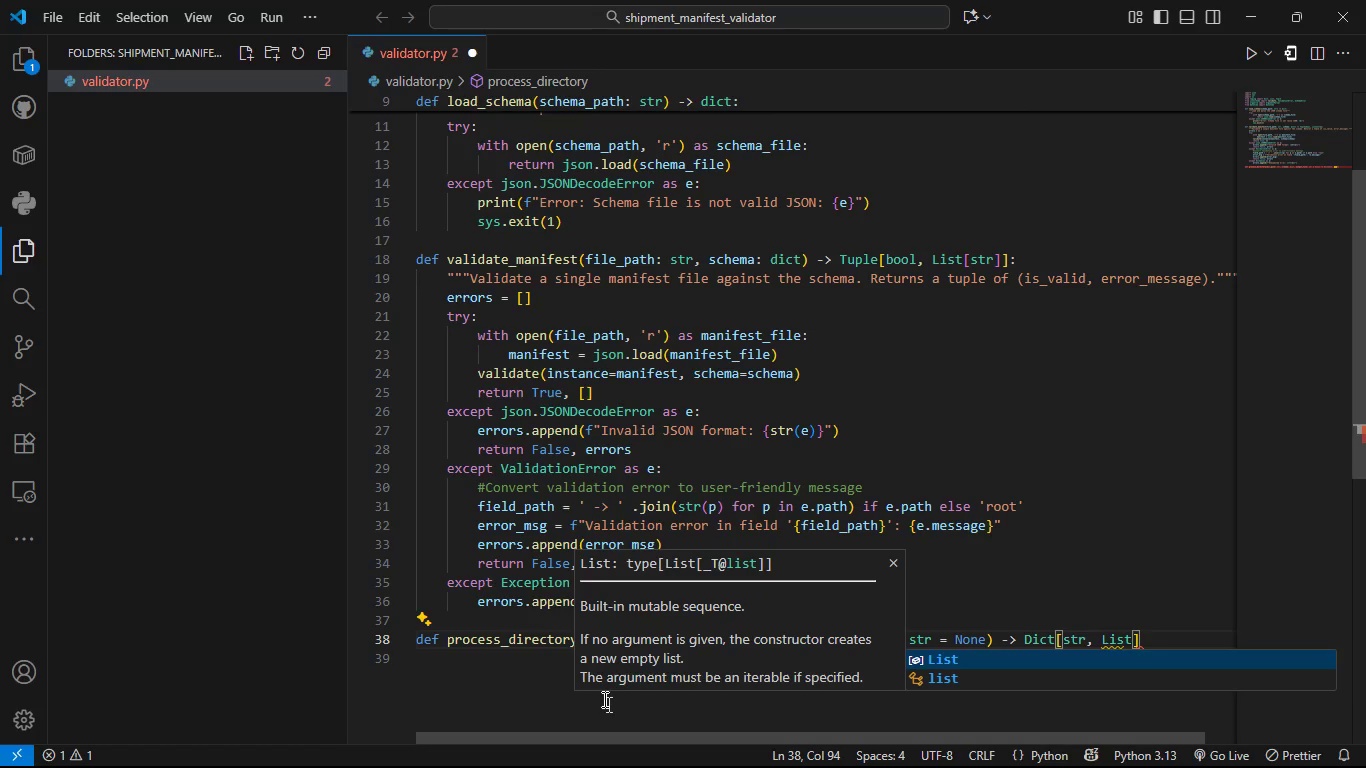 
type([str)
 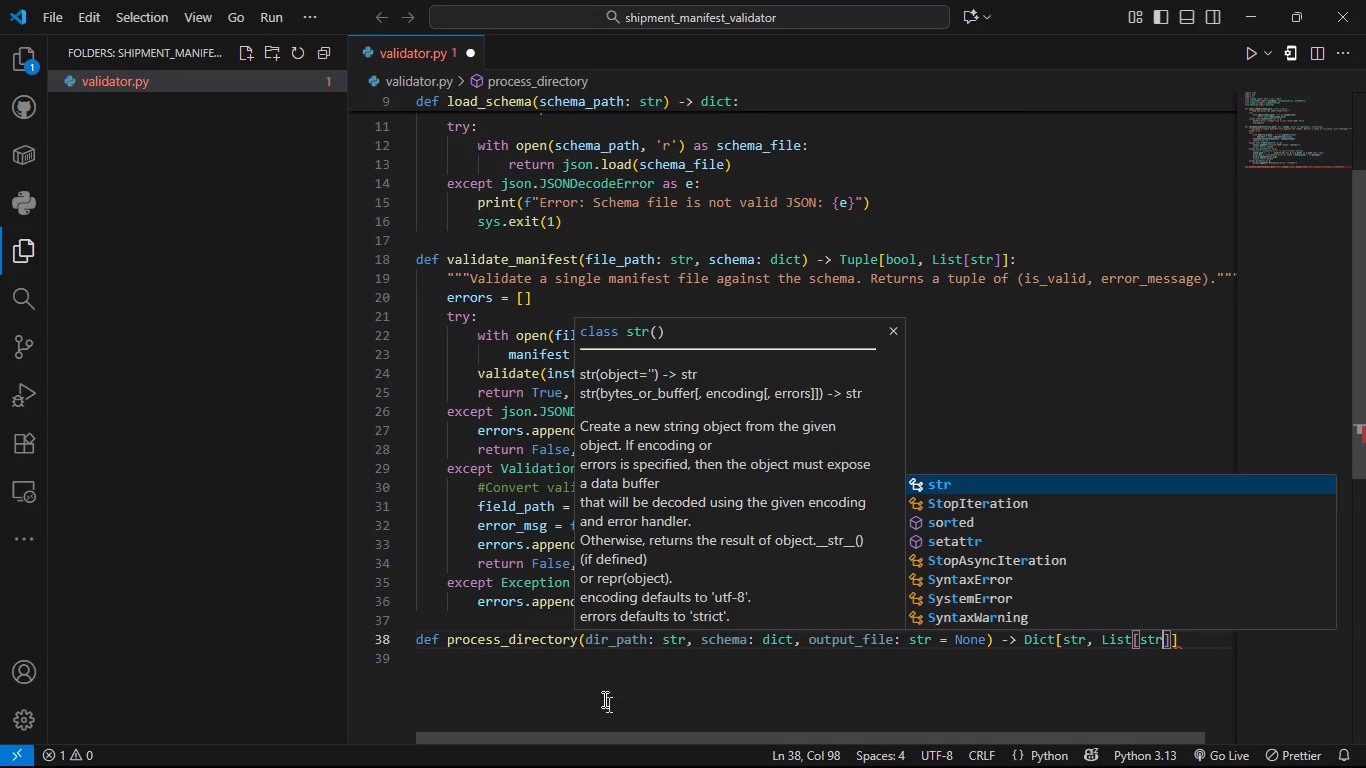 
key(ArrowRight)
 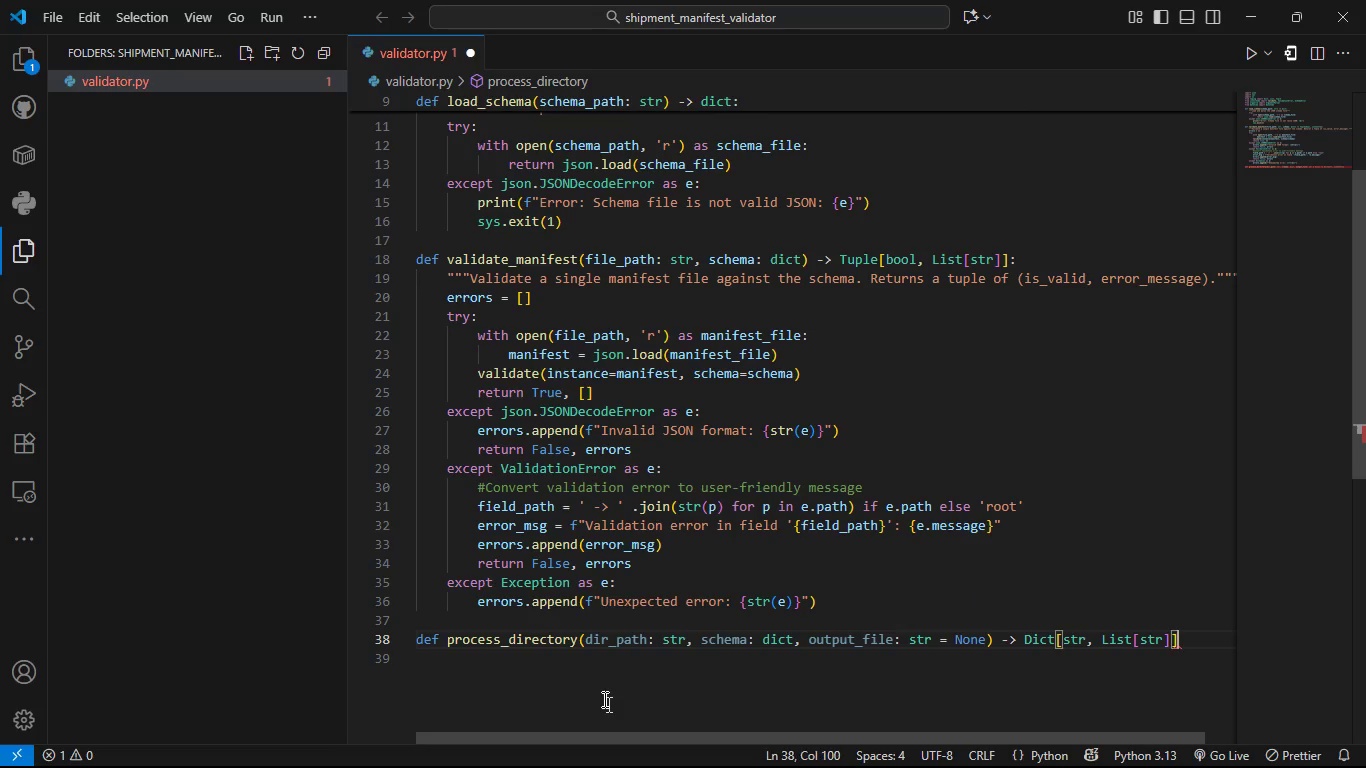 
key(ArrowRight)
 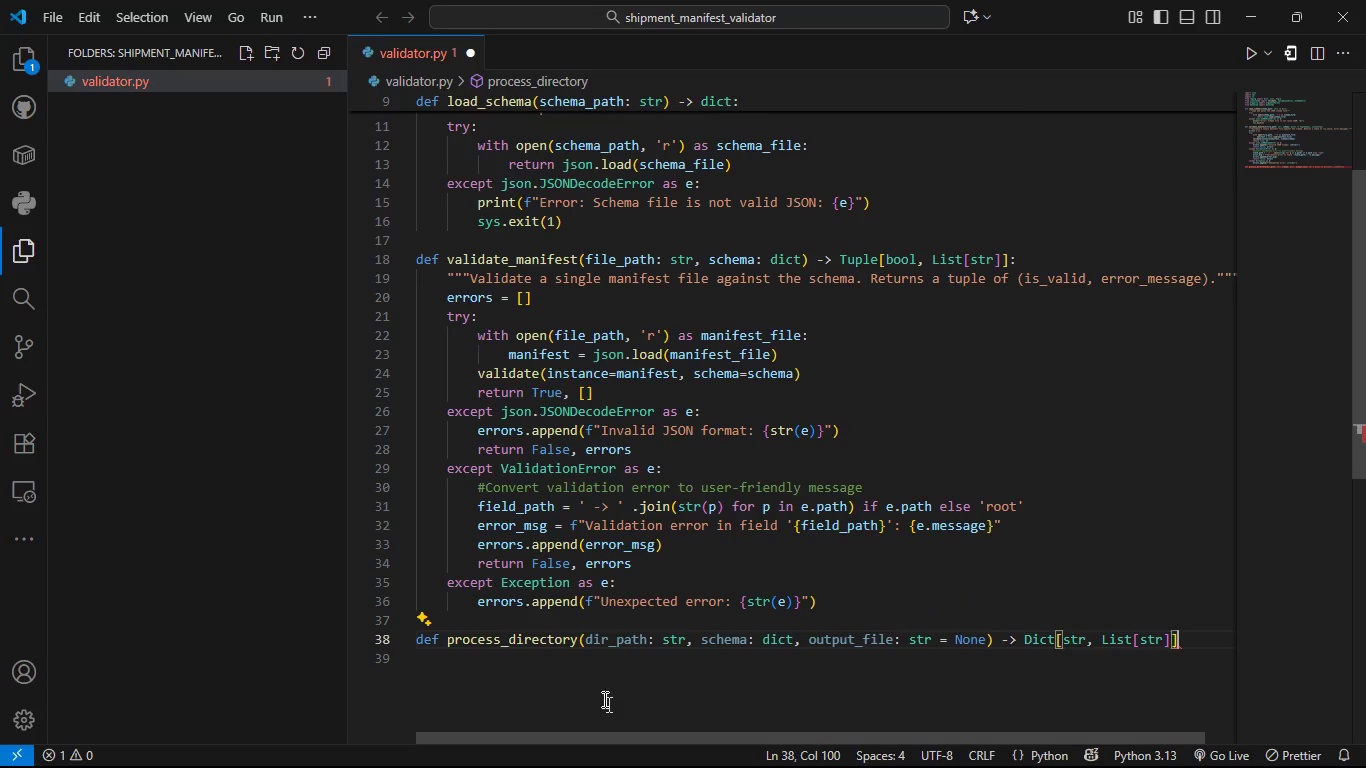 
key(Shift+Semicolon)
 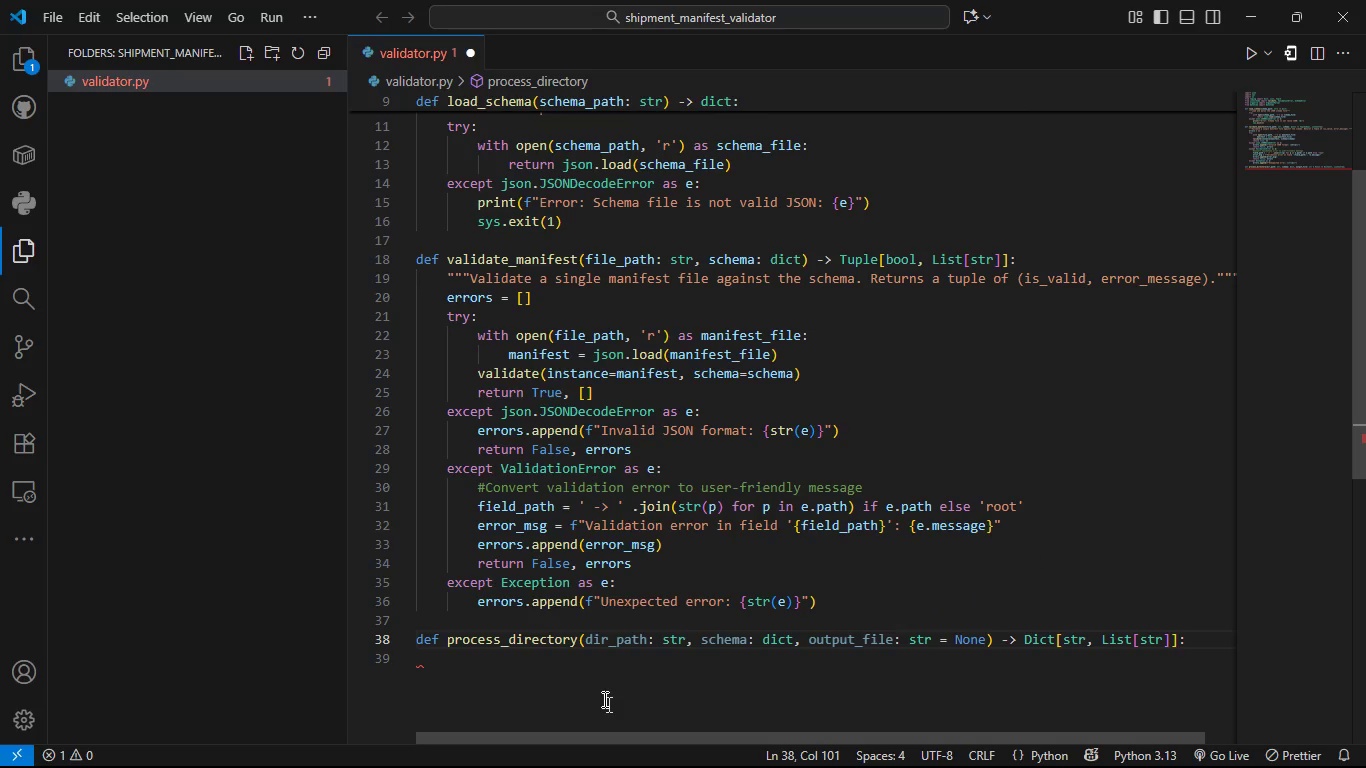 
key(Enter)
 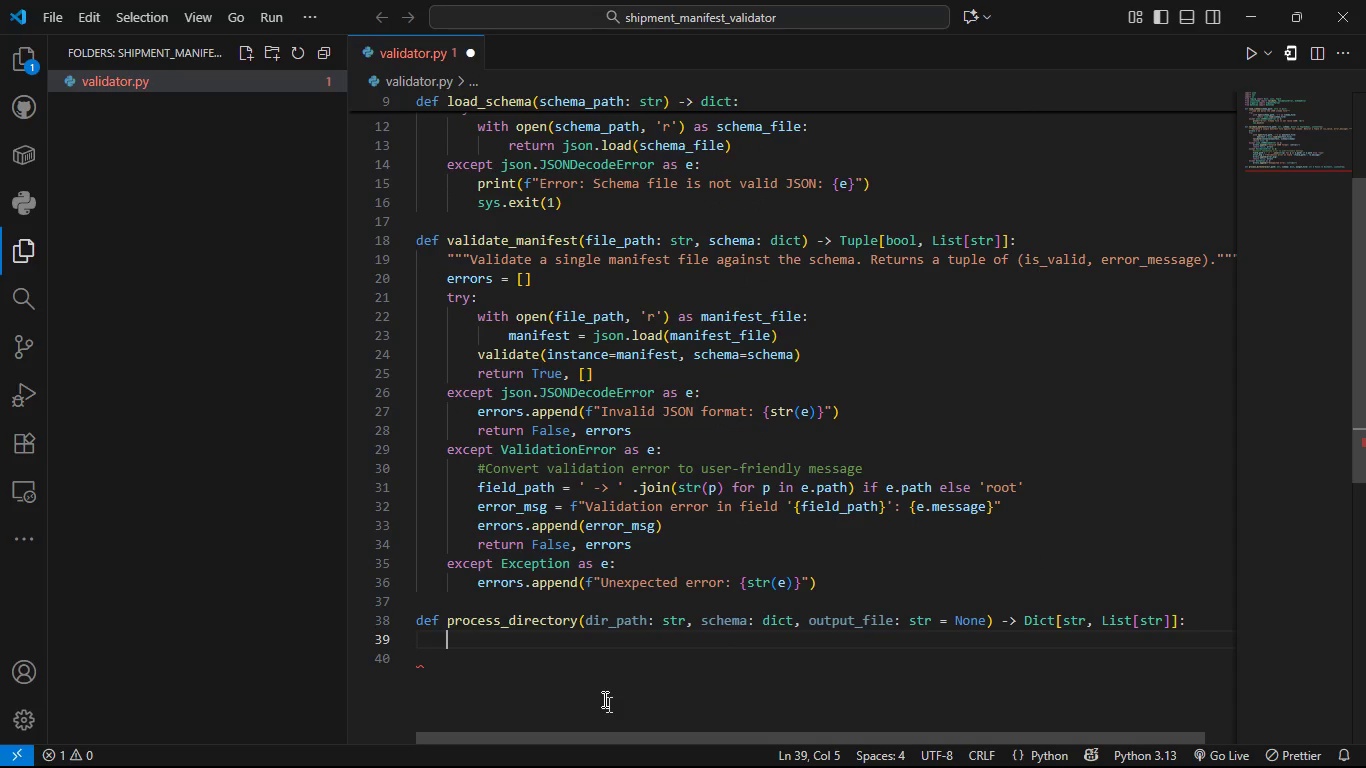 
type("""")
key(Backspace)
type(Process all JSON files in the se)
key(Backspace)
type(pecidi)
key(Backspace)
key(Backspace)
type(fies)
key(Backspace)
type(d directory)
 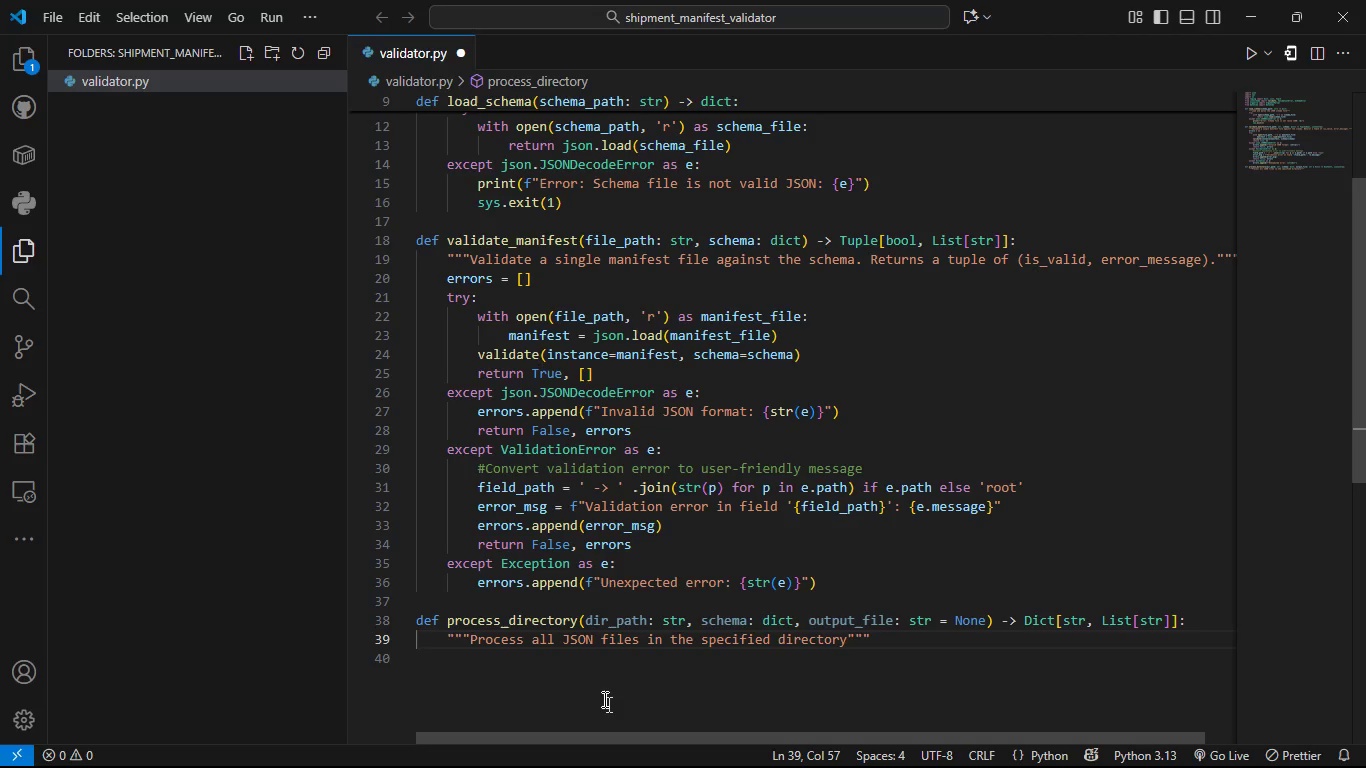 
type( )
key(Backspace)
type(m)
key(Backspace)
type( )
key(Backspace)
type(. Reur)
key(Backspace)
type(t)
key(Backspace)
key(Backspace)
type(turns a direcot)
key(Backspace)
key(Backspace)
type(tory with validation results.)
 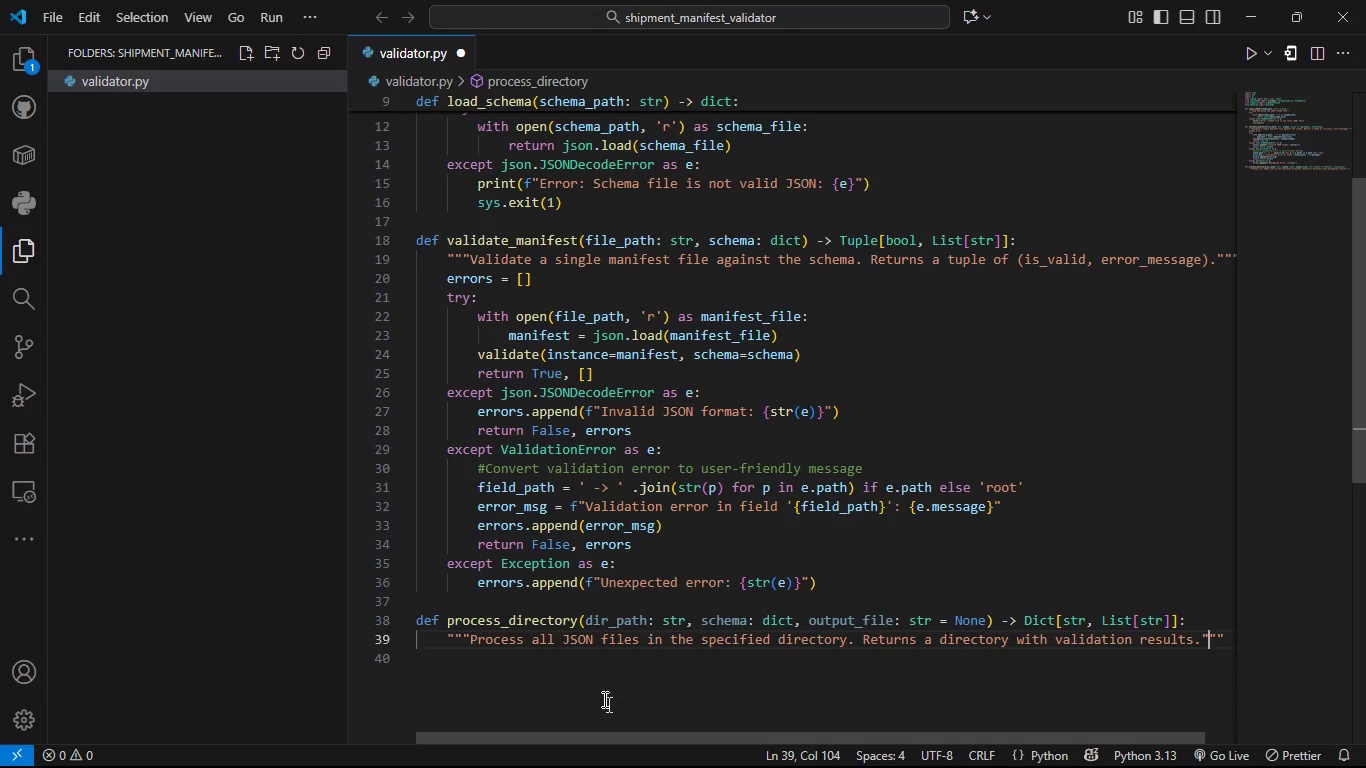 
 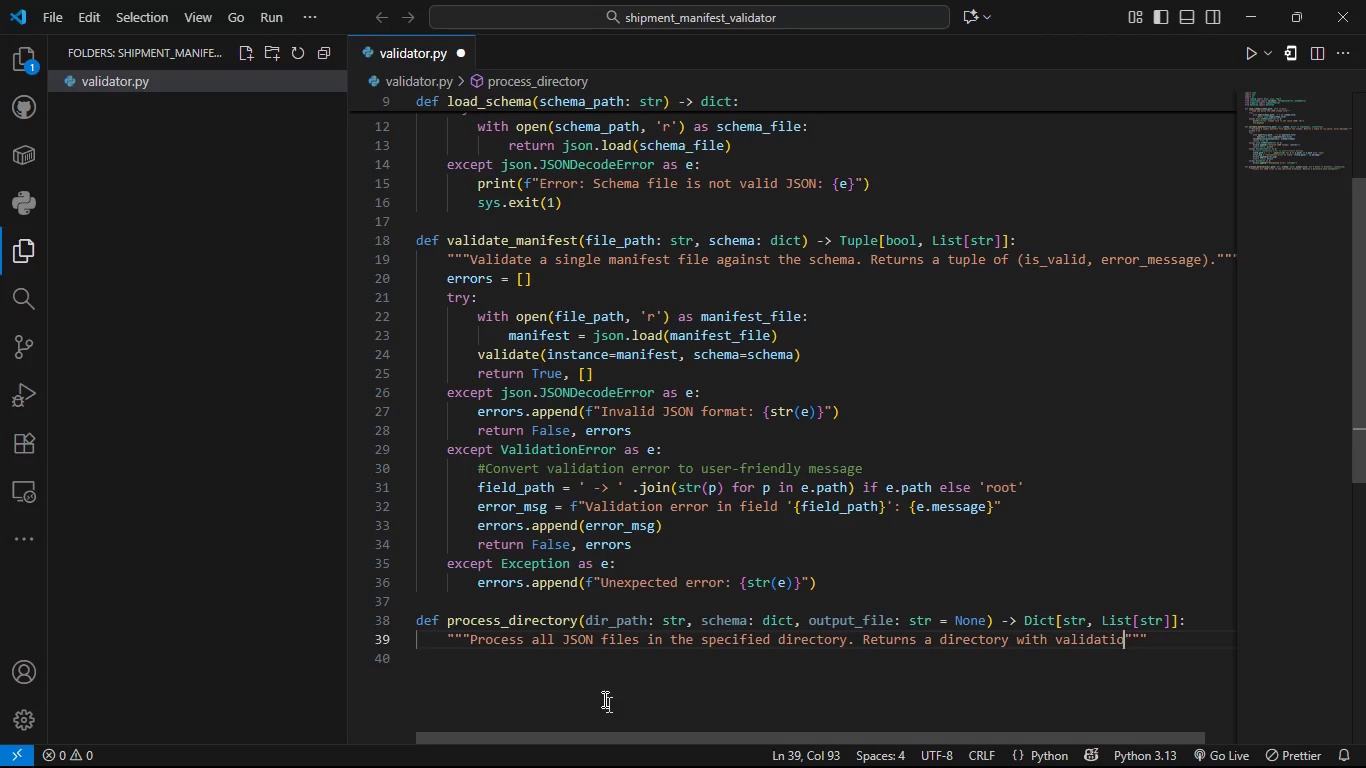 
key(ArrowRight)
 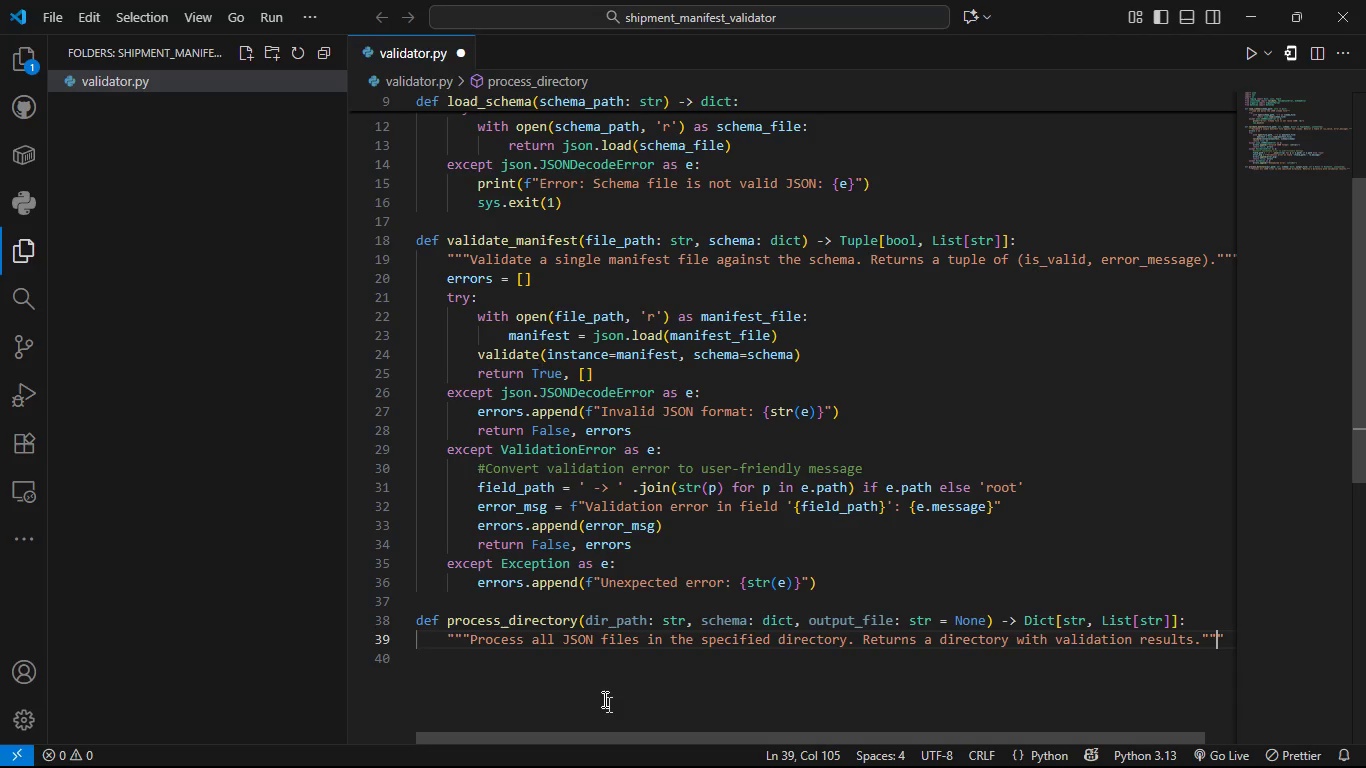 
key(ArrowRight)
 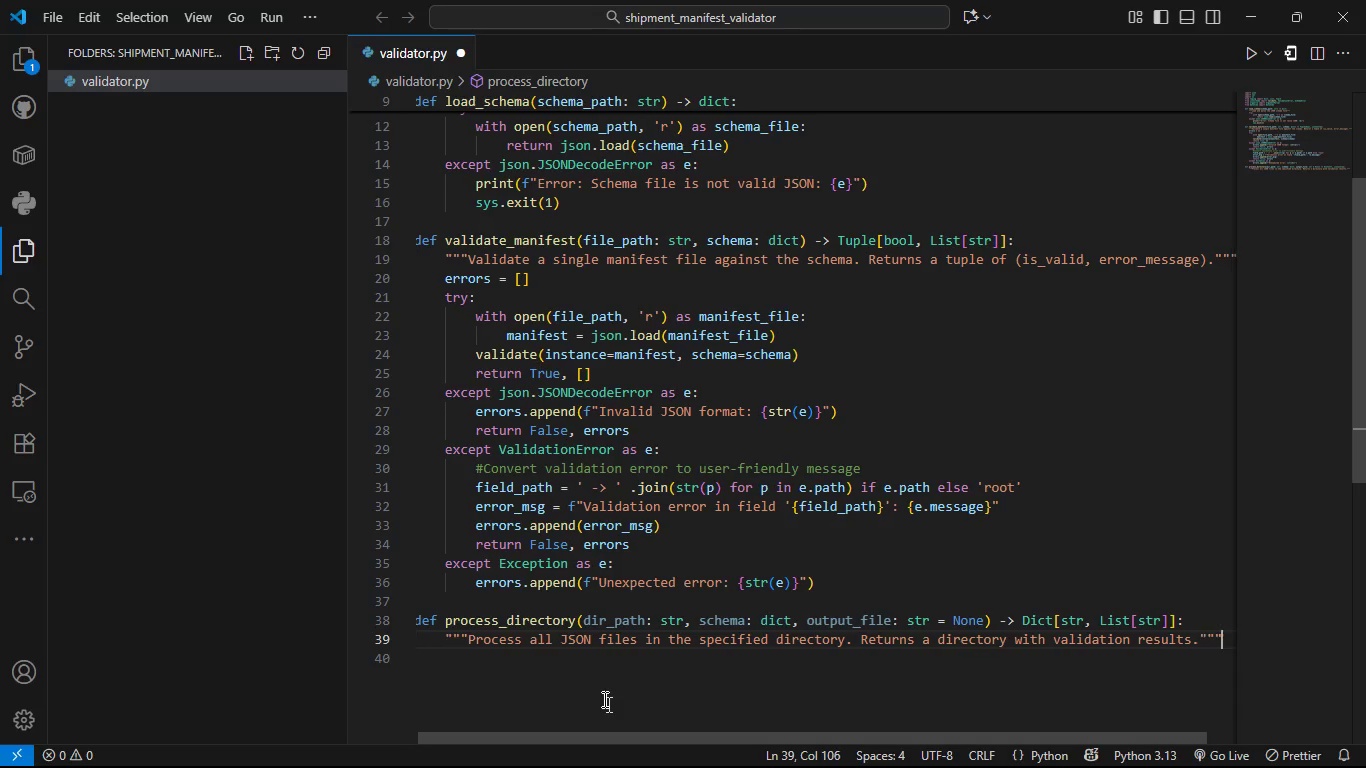 
key(ArrowRight)
 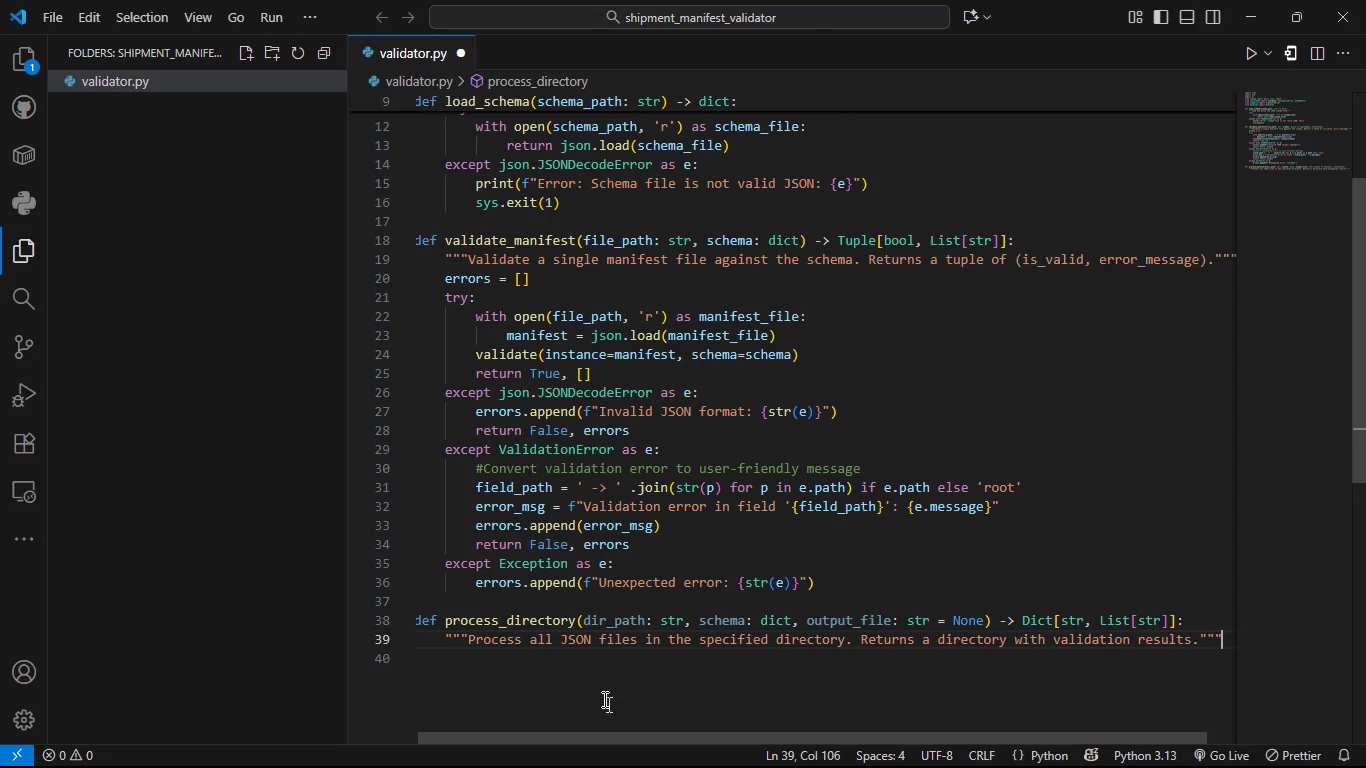 
key(Enter)
 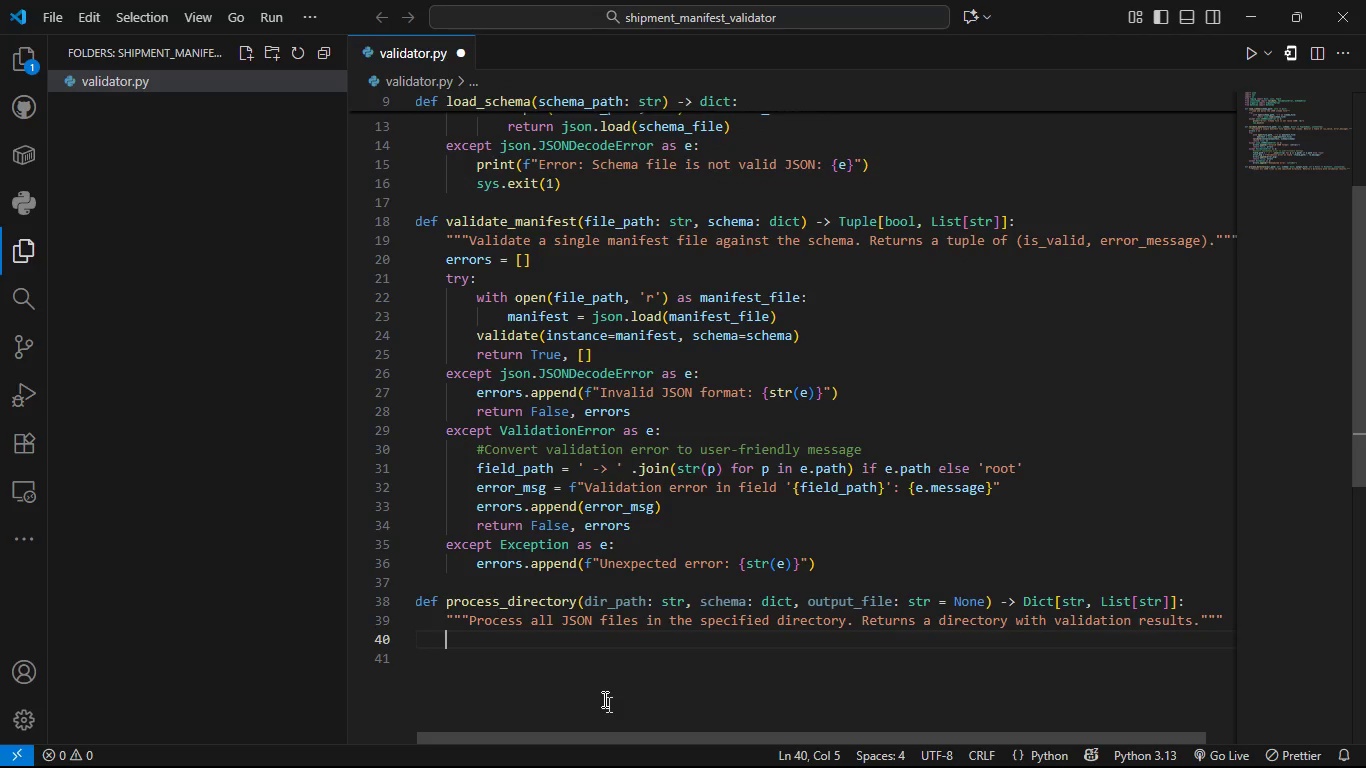 
type(results = {'valid)
 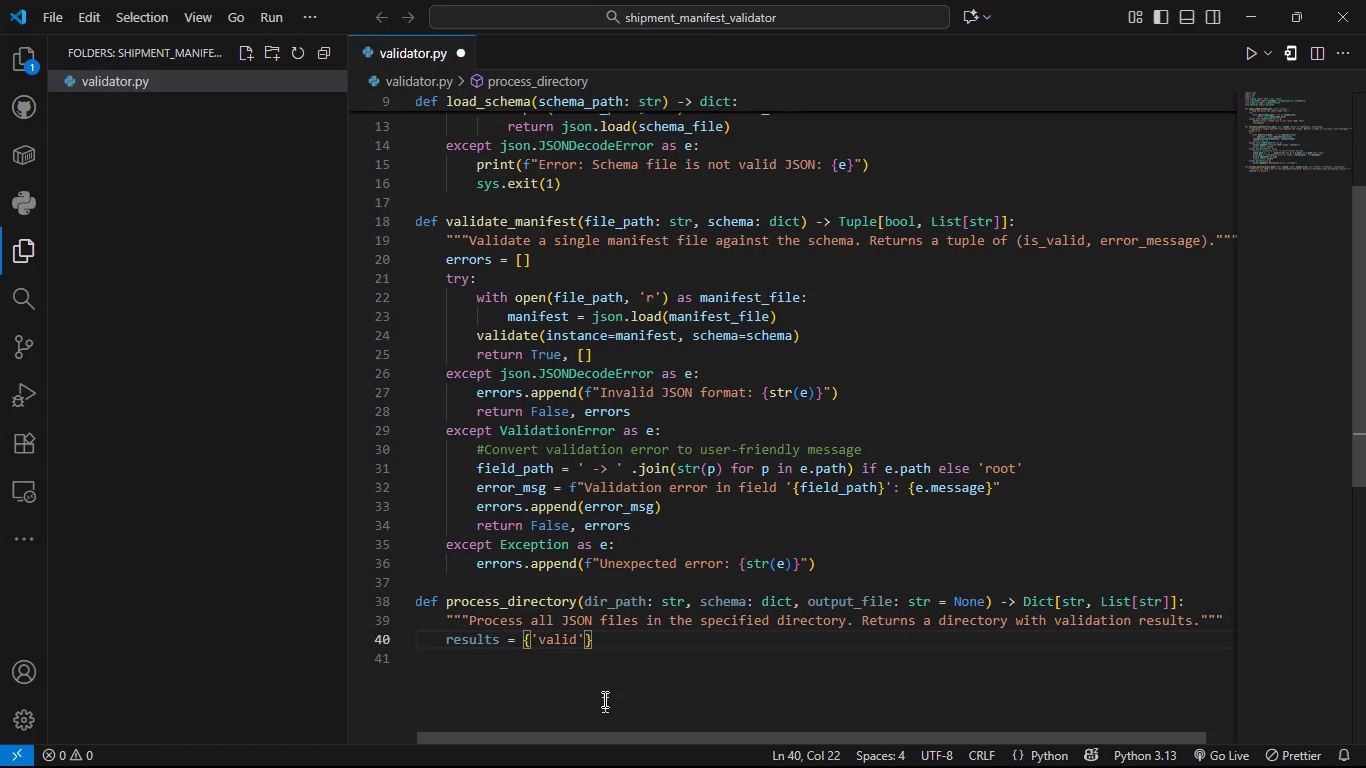 
key(ArrowRight)
 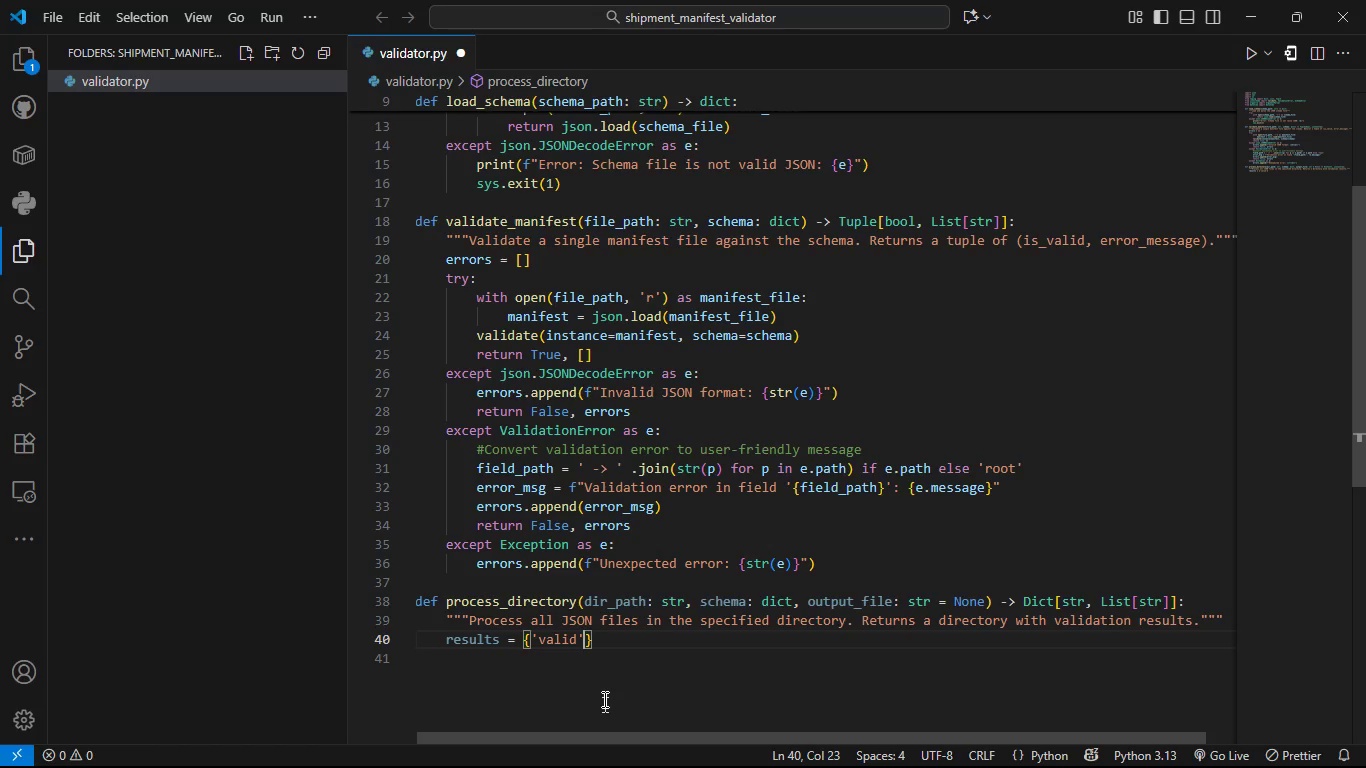 
key(Shift+Semicolon)
 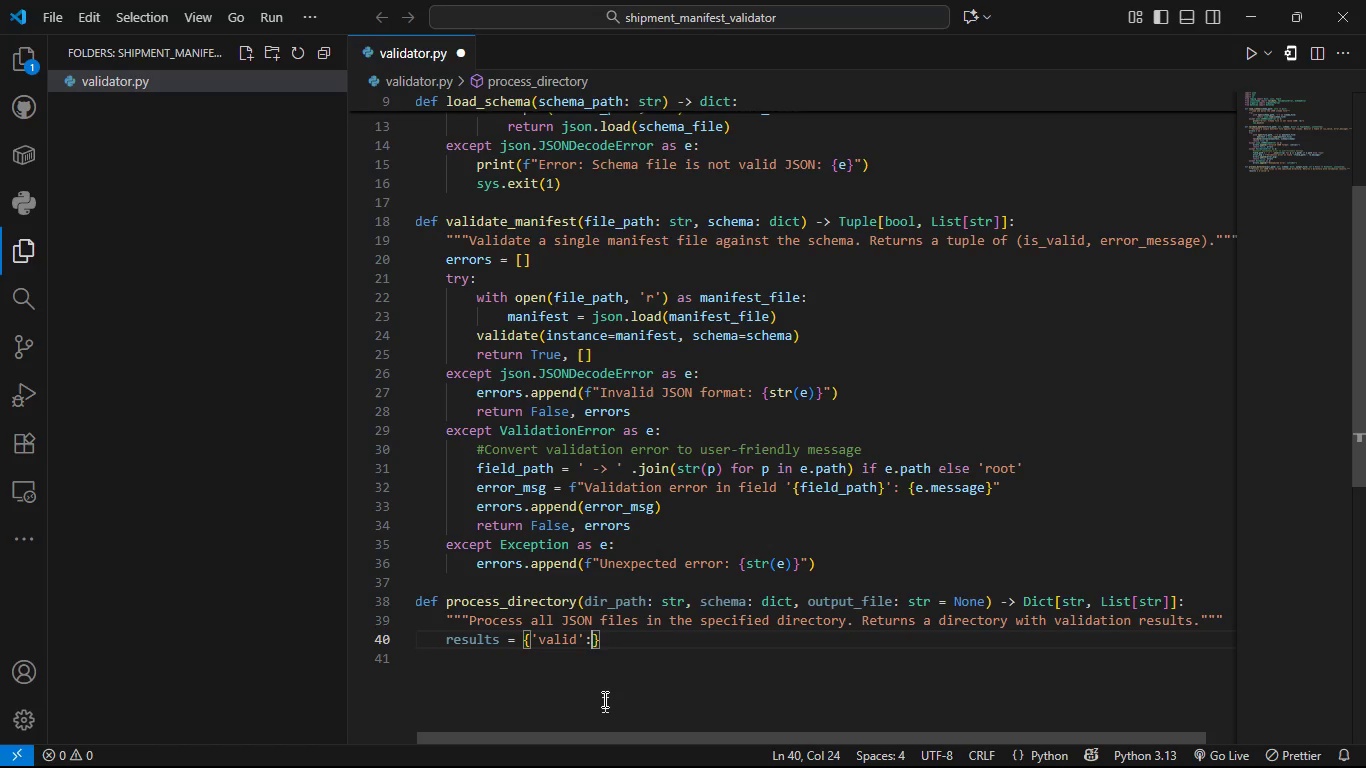 
key(Space)
 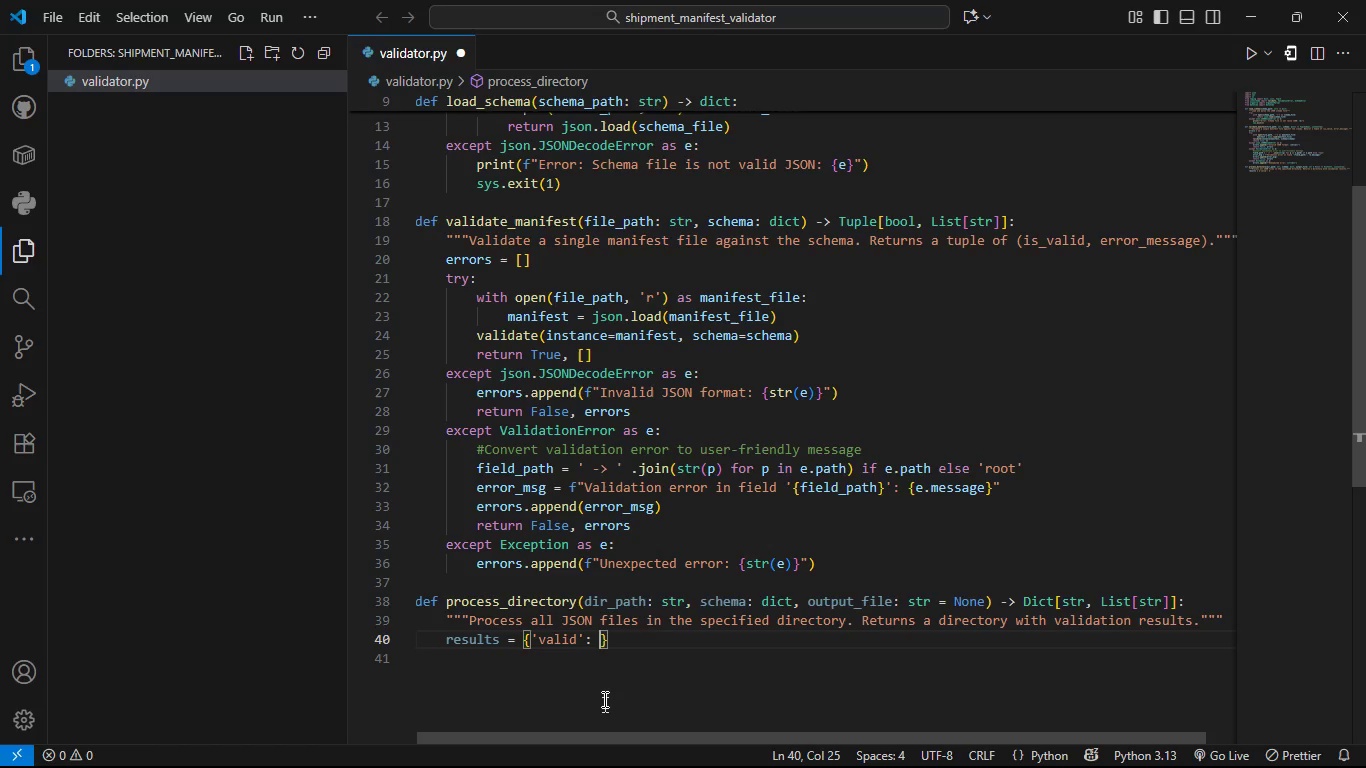 
key(Shift+ShiftLeft)
 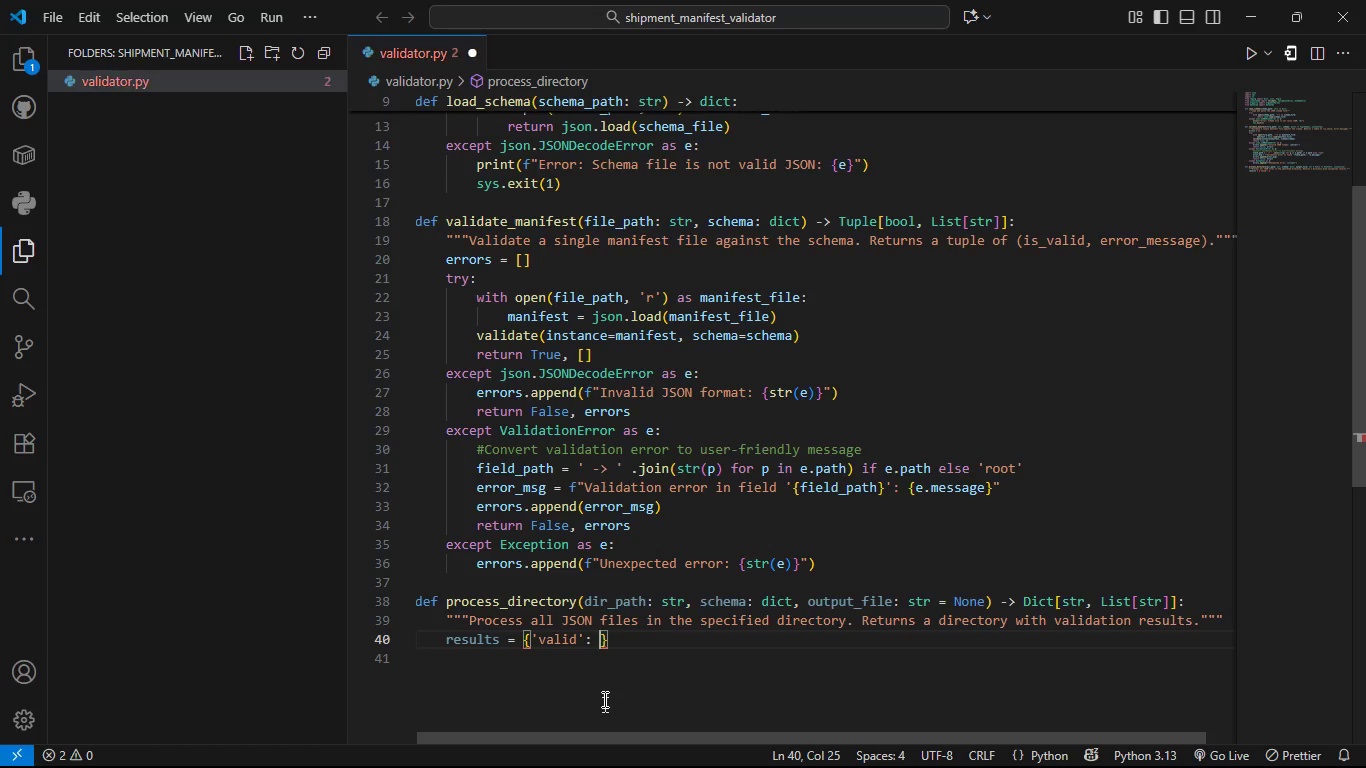 
key(BracketLeft)
 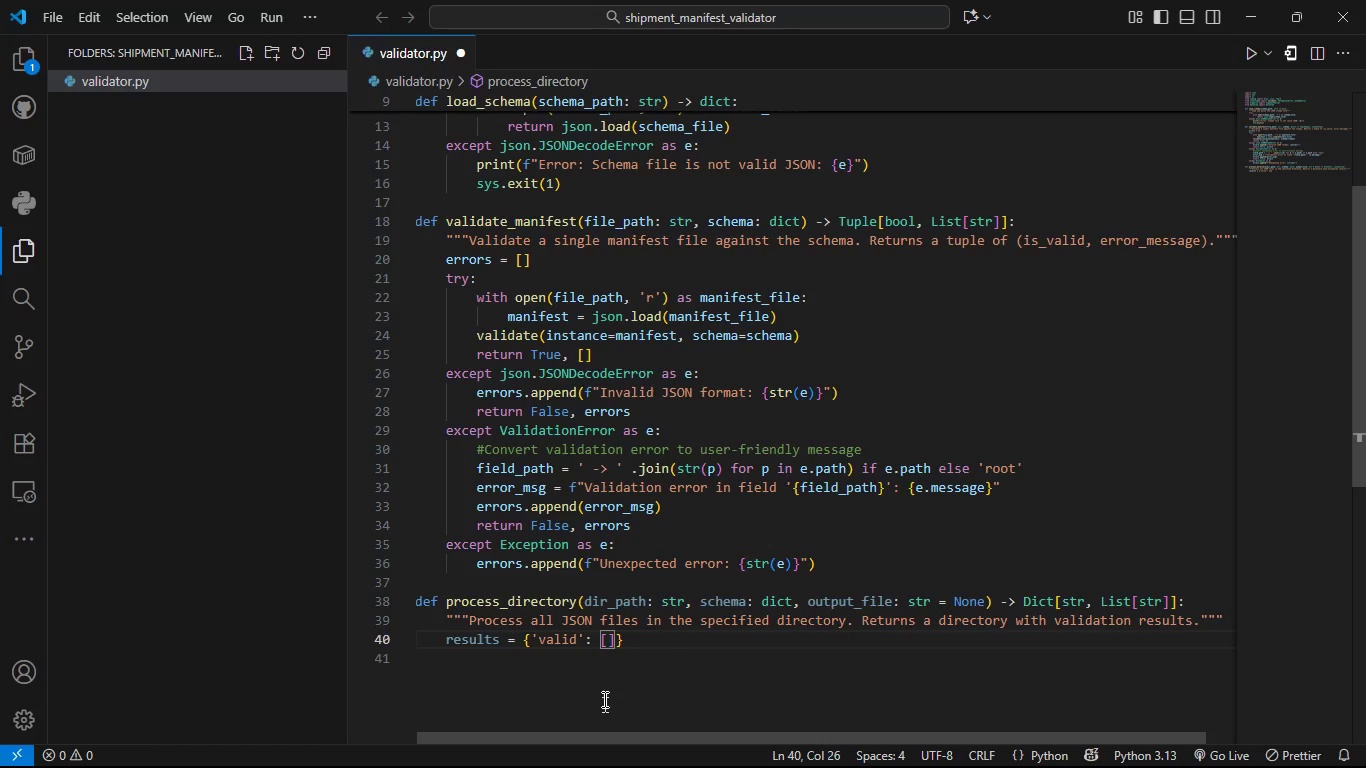 
key(ArrowRight)
 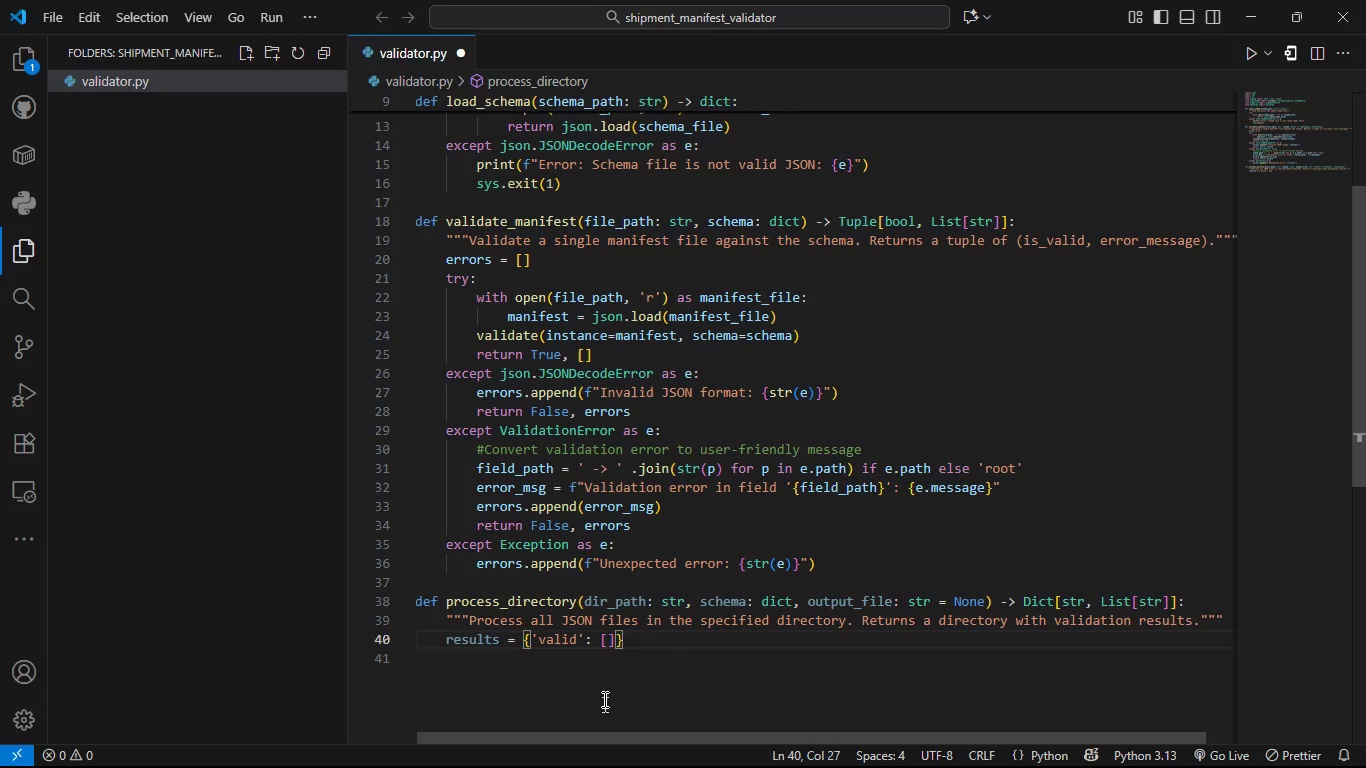 
type(, 'invalid)
 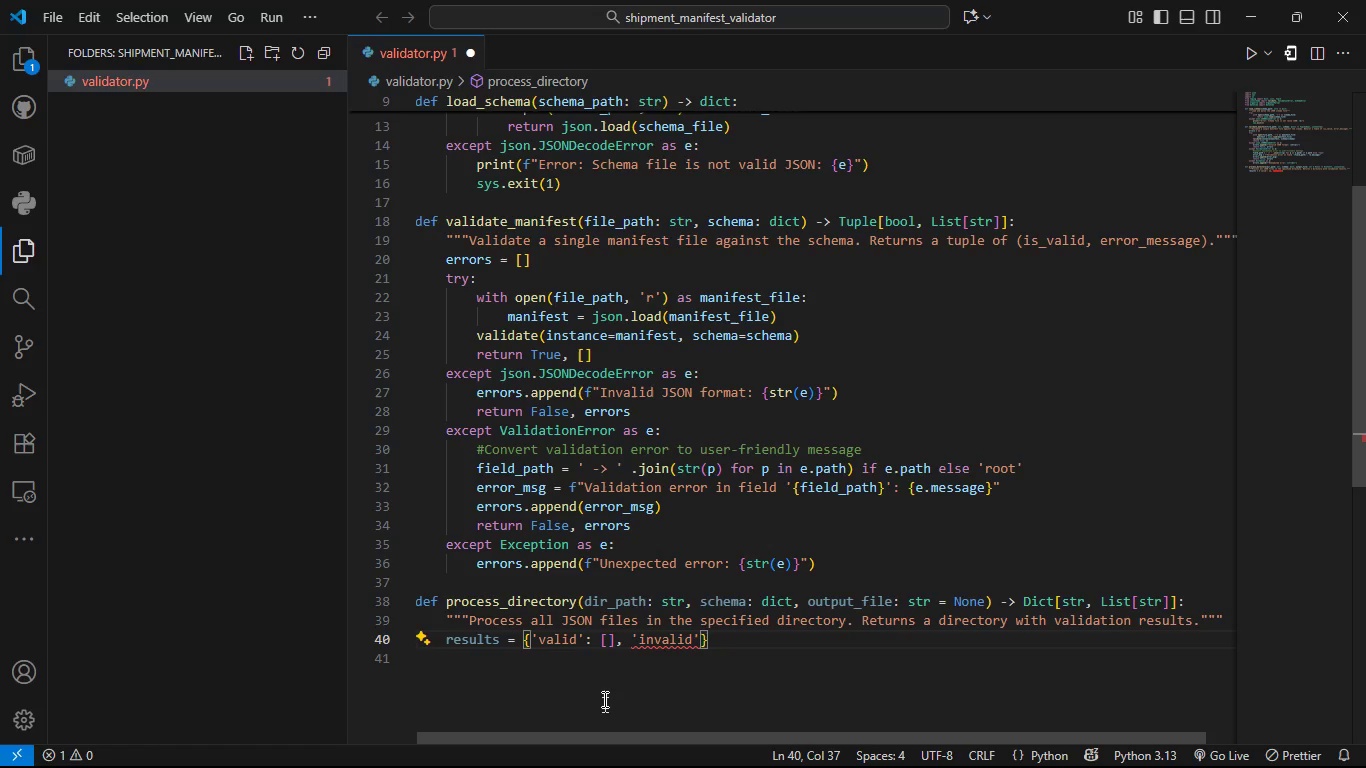 
key(ArrowRight)
 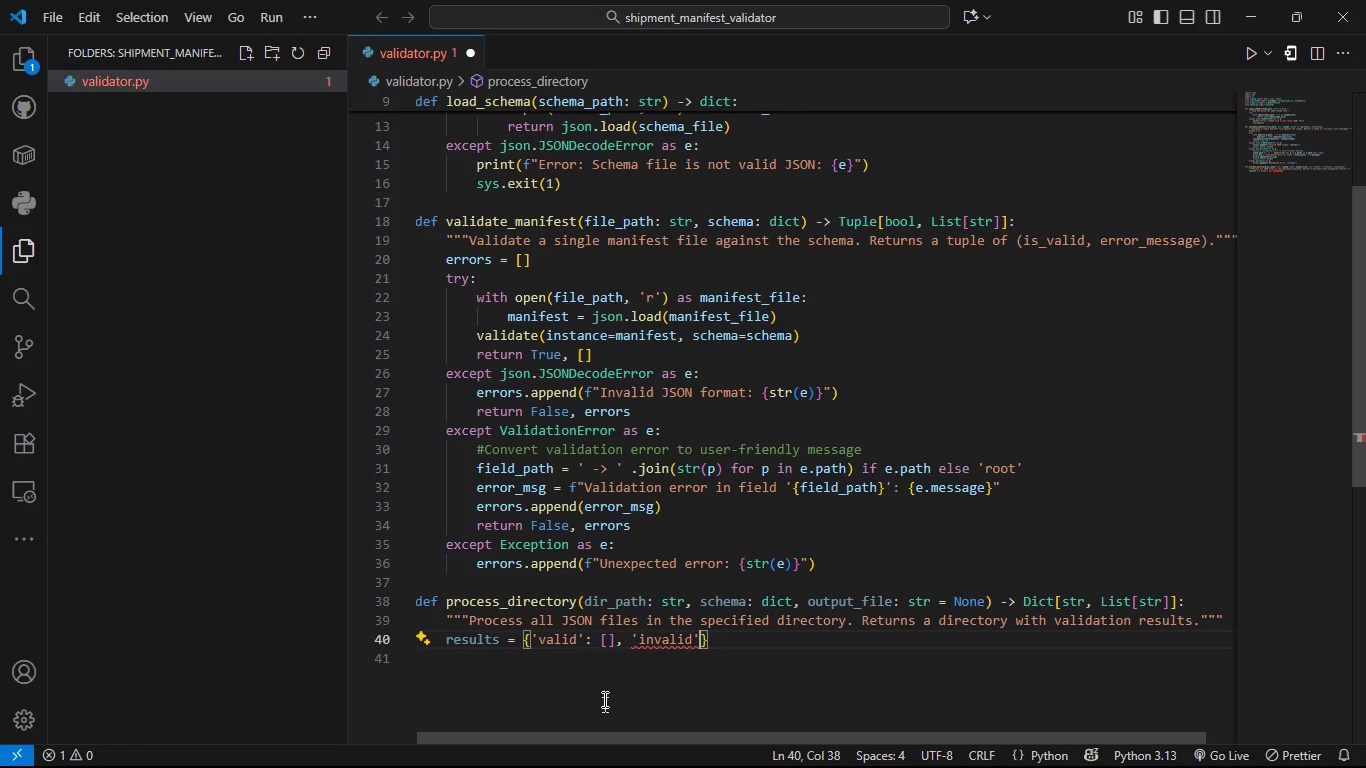 
key(Space)
 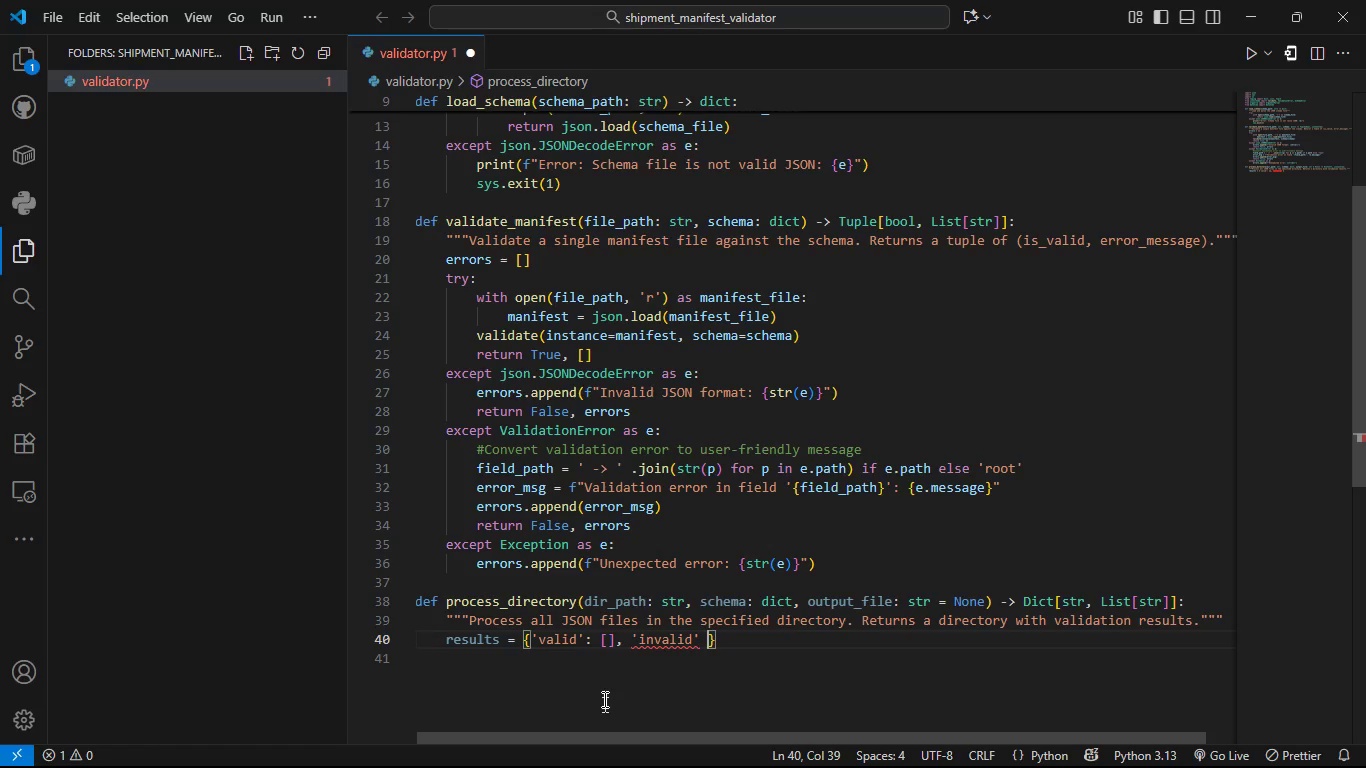 
key(Shift+Quote)
 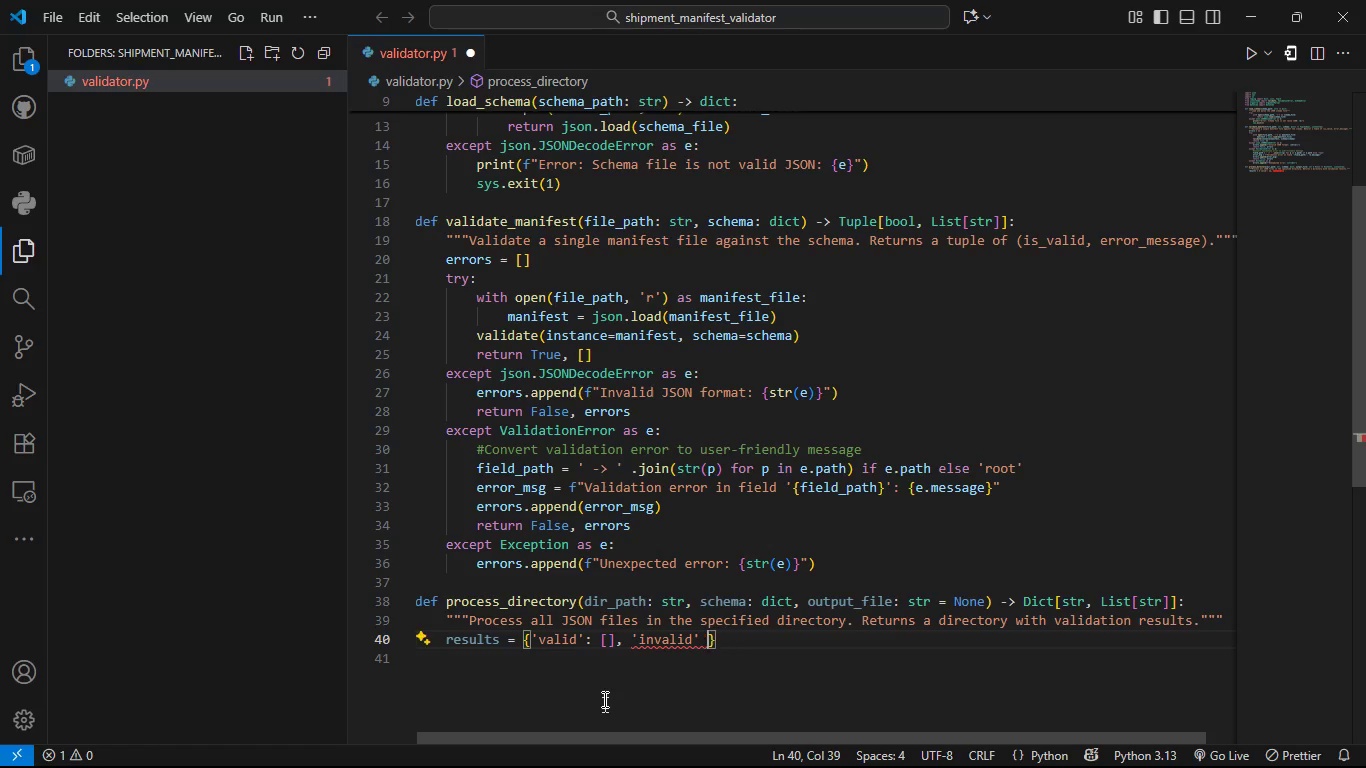 
key(Backspace)
 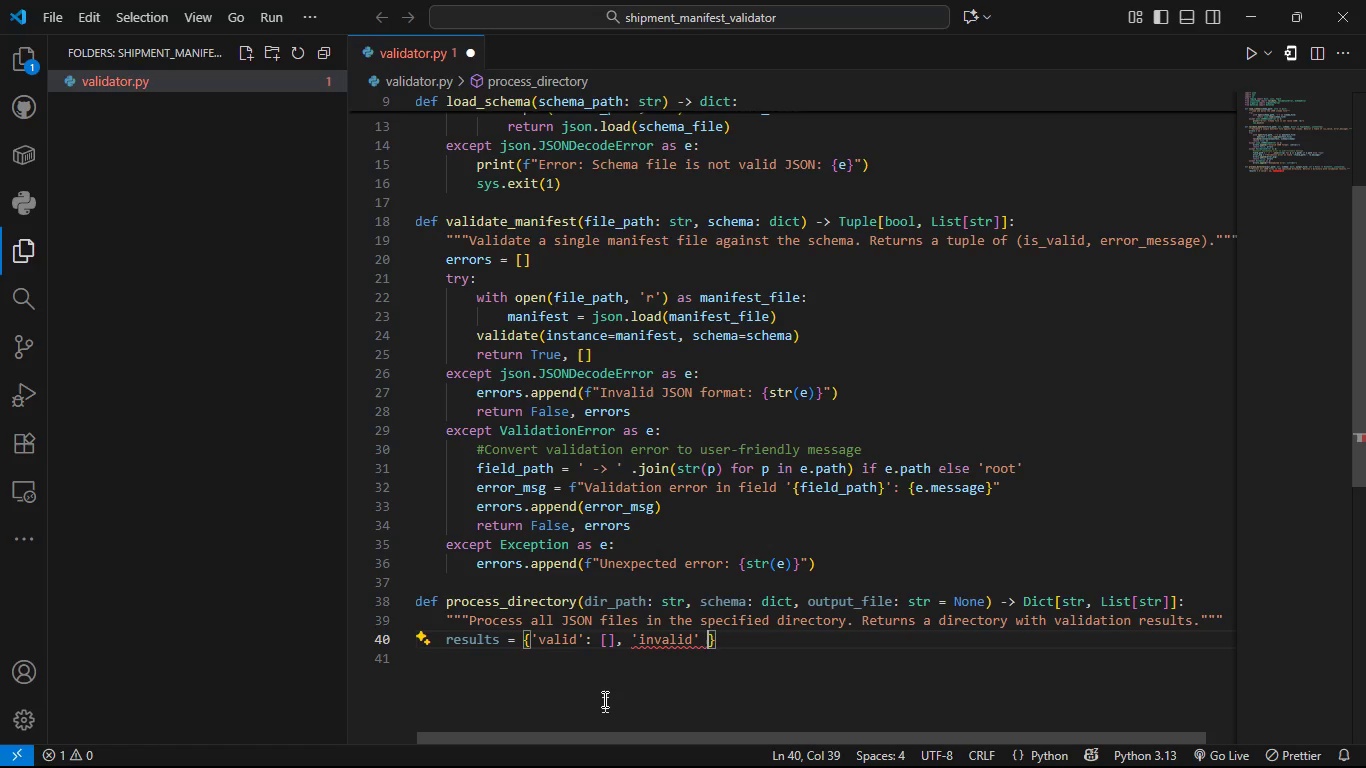 
key(Shift+ShiftLeft)
 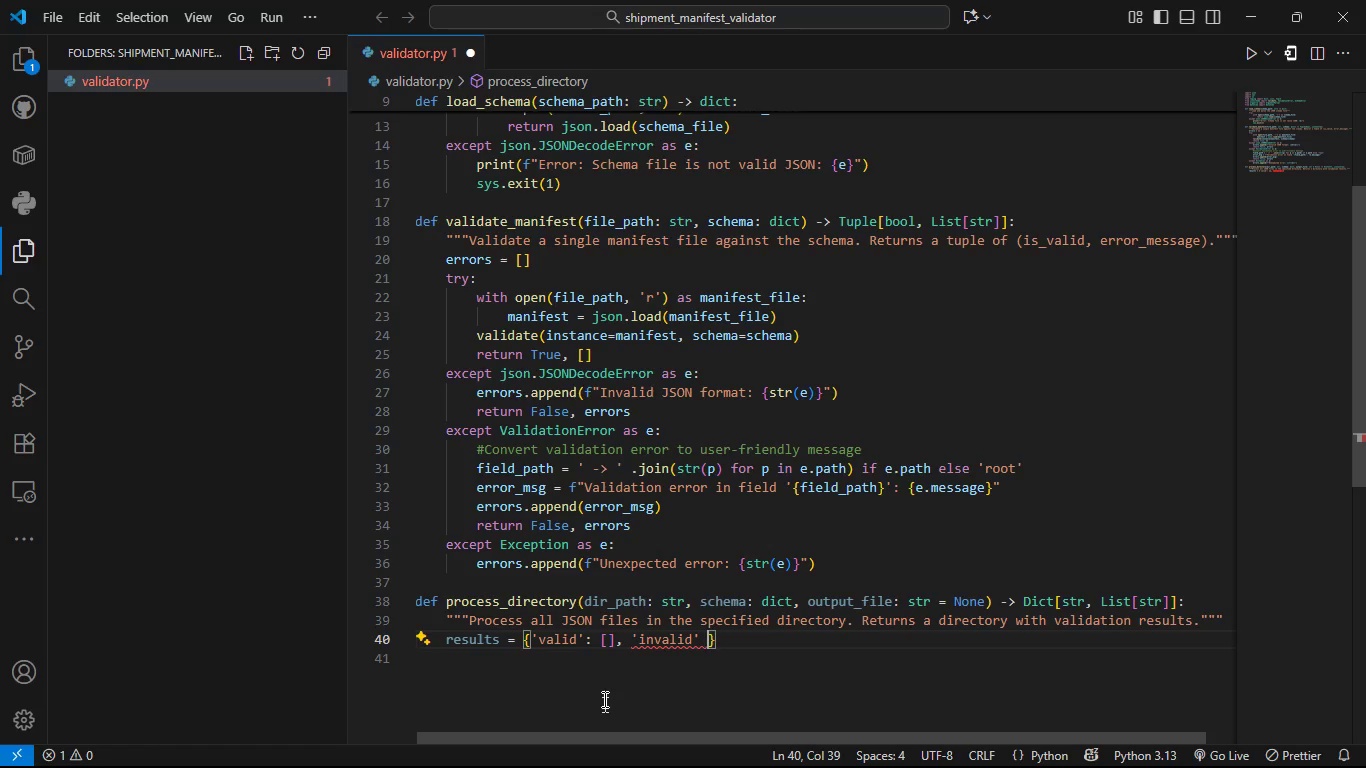 
key(Shift+Semicolon)
 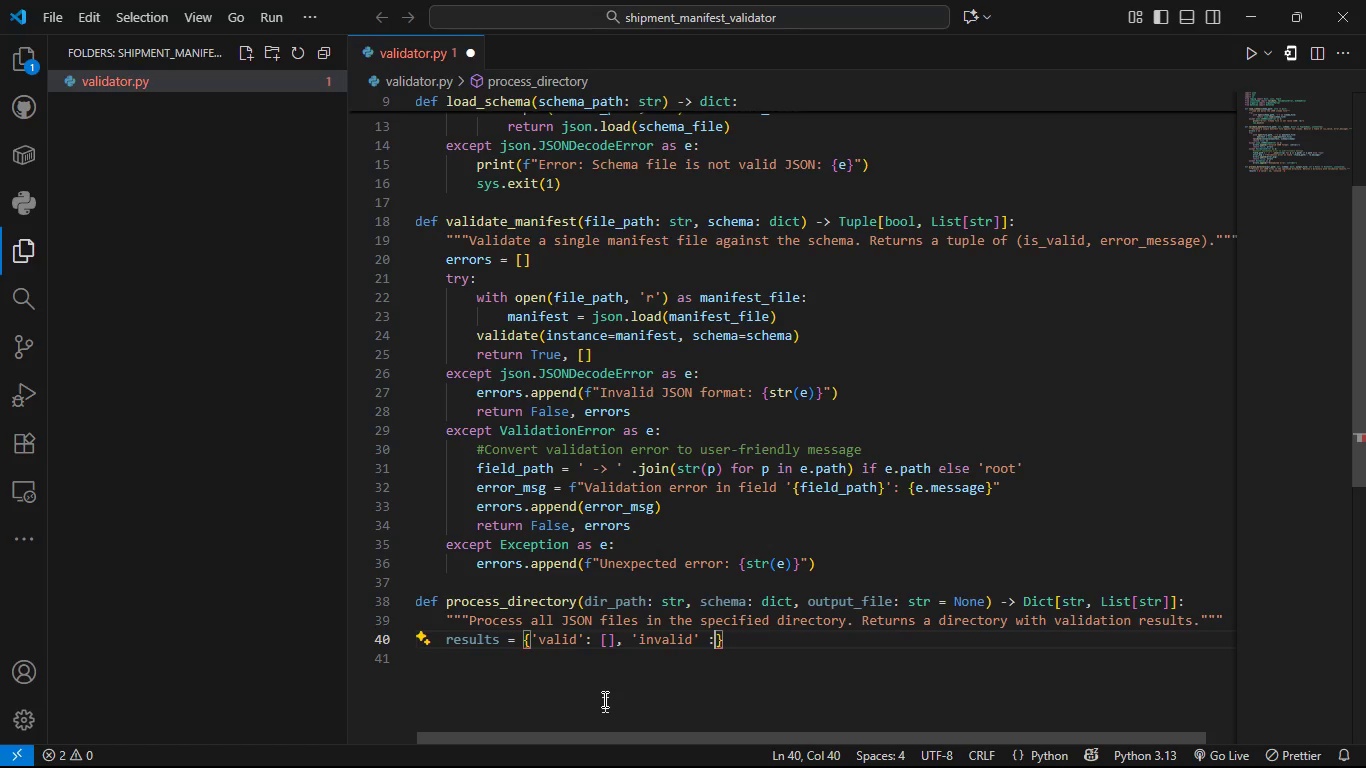 
key(Space)
 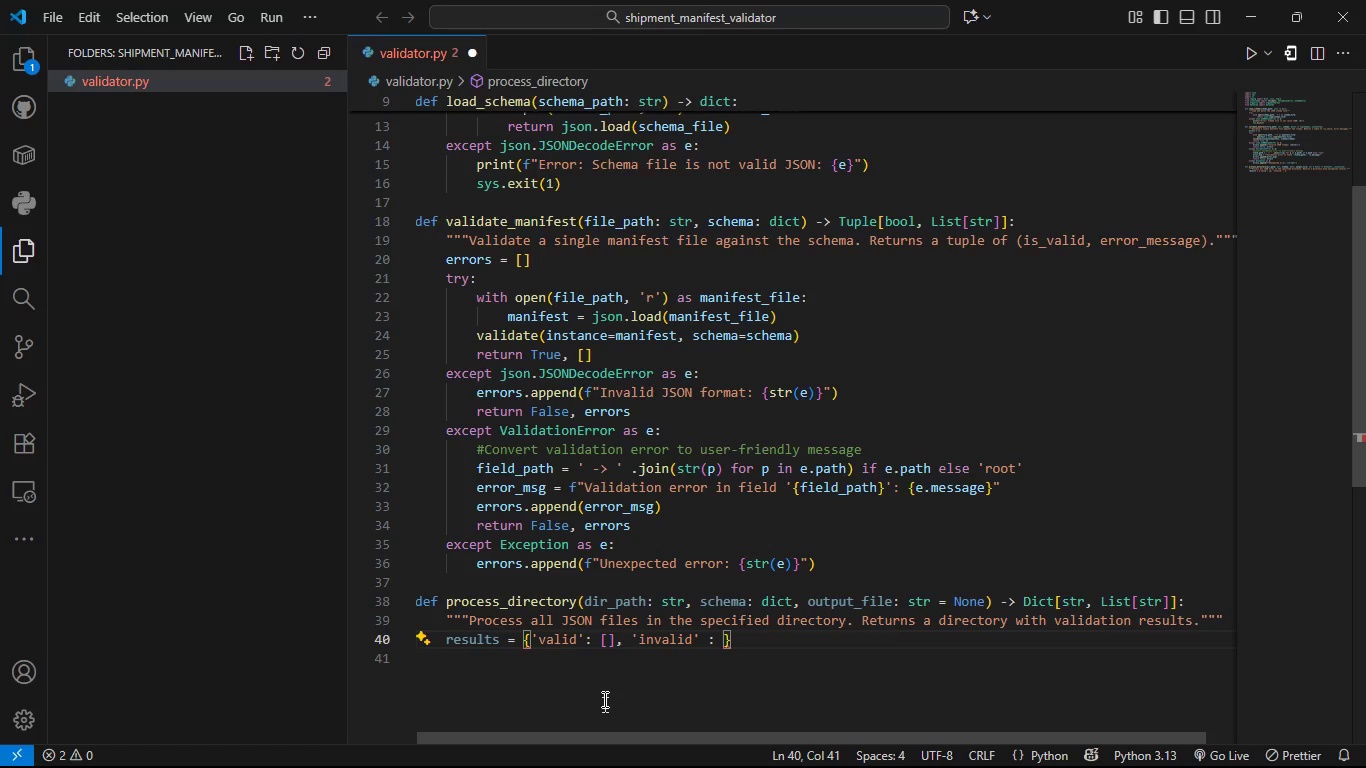 
key(Backspace)
 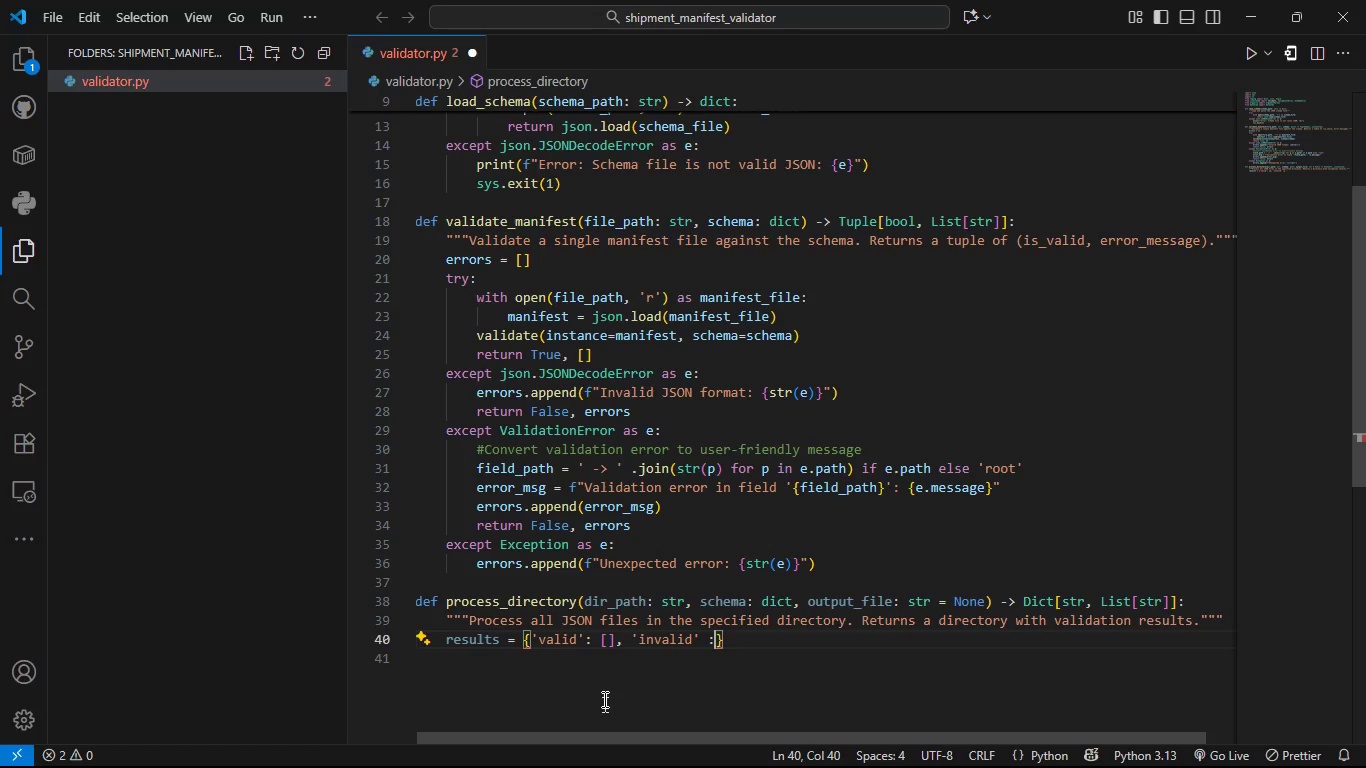 
key(Backspace)
 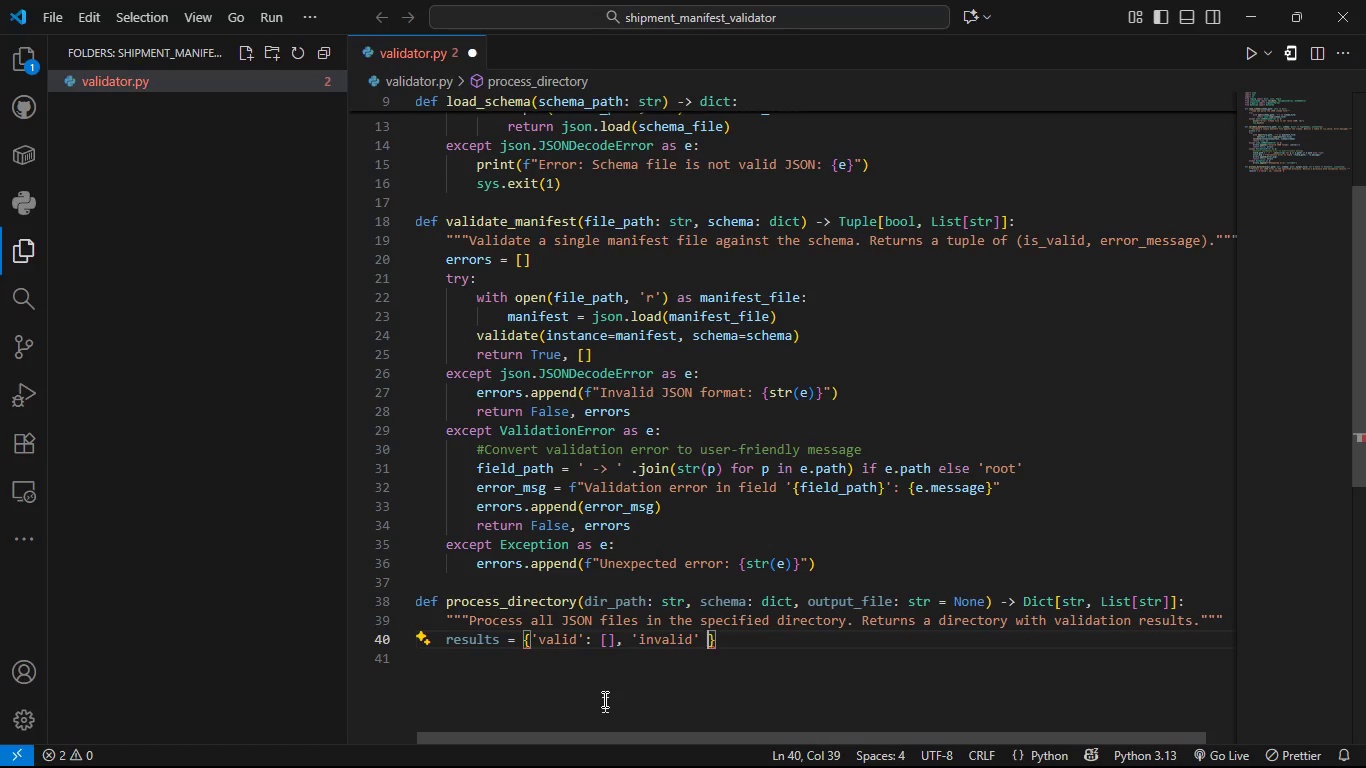 
key(Backspace)
 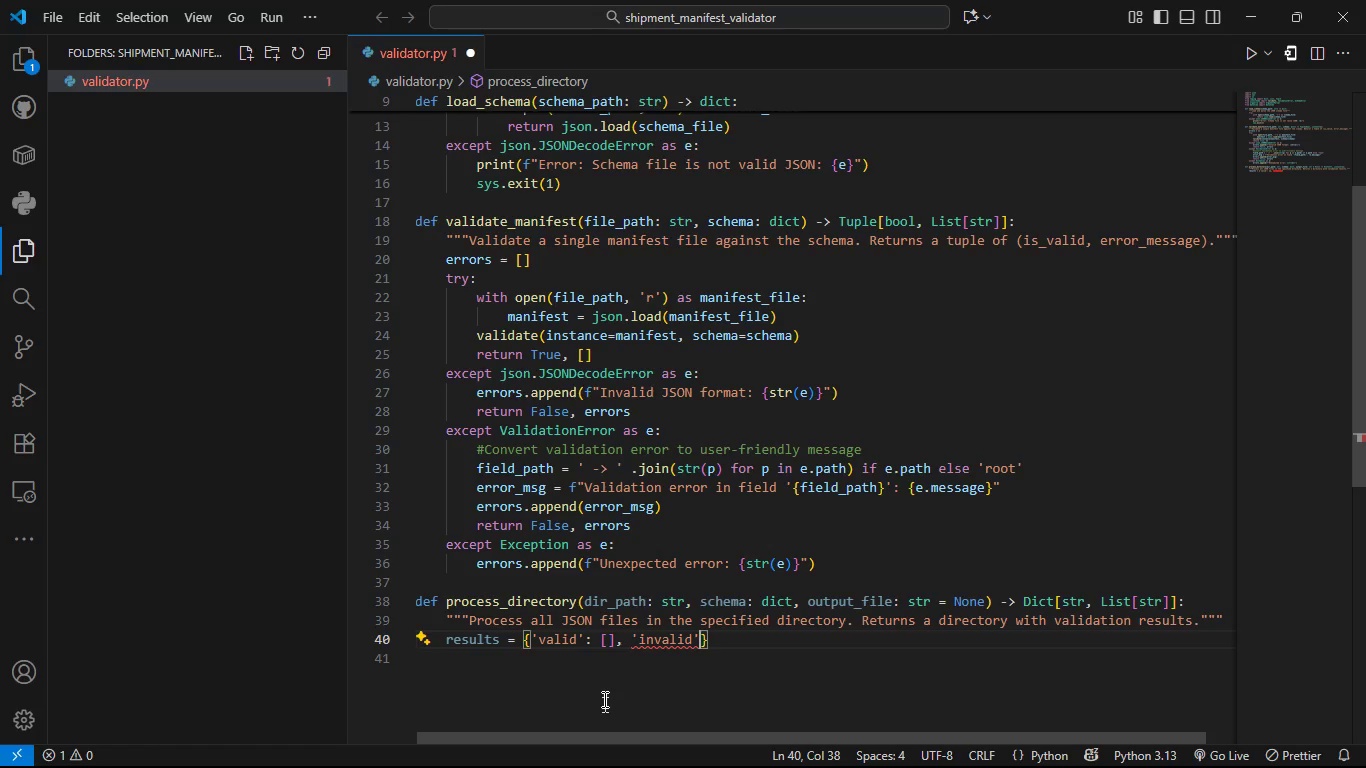 
key(Shift+ShiftLeft)
 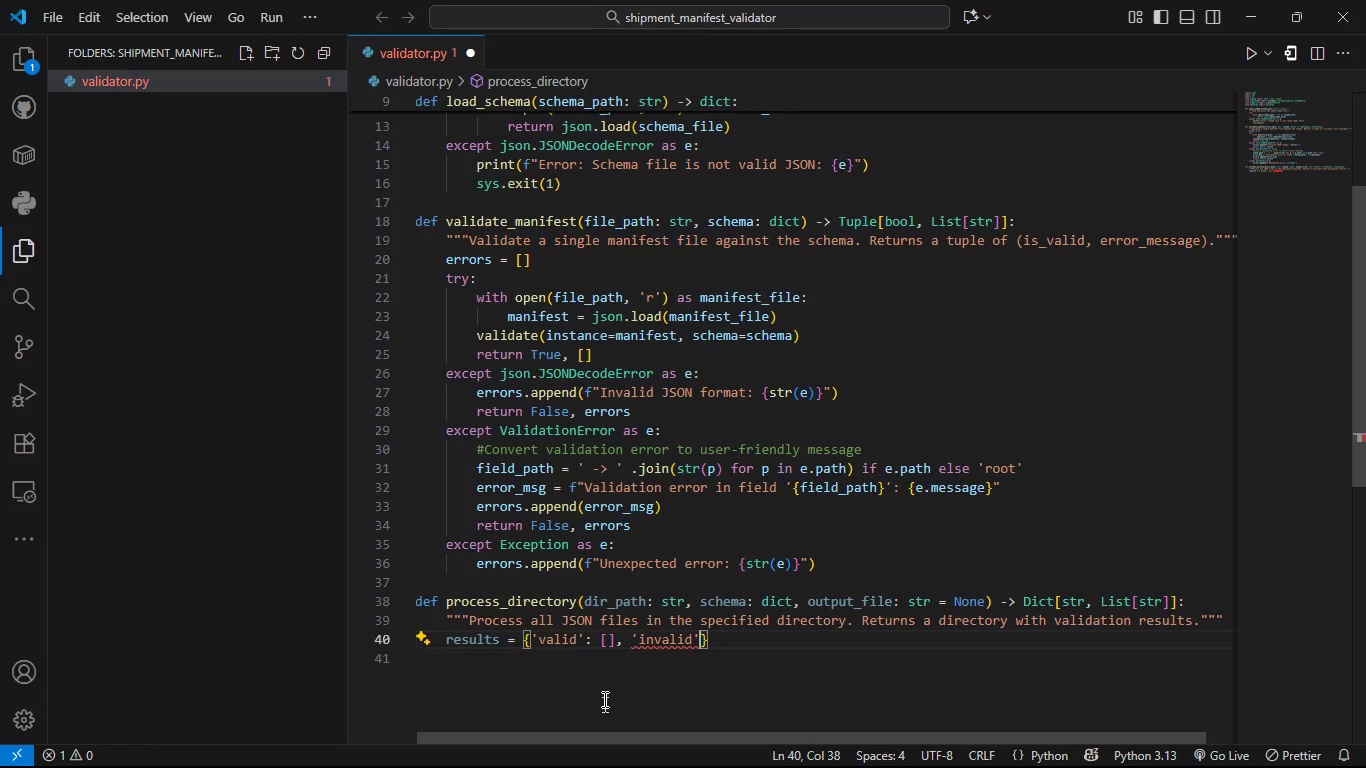 
key(Shift+Semicolon)
 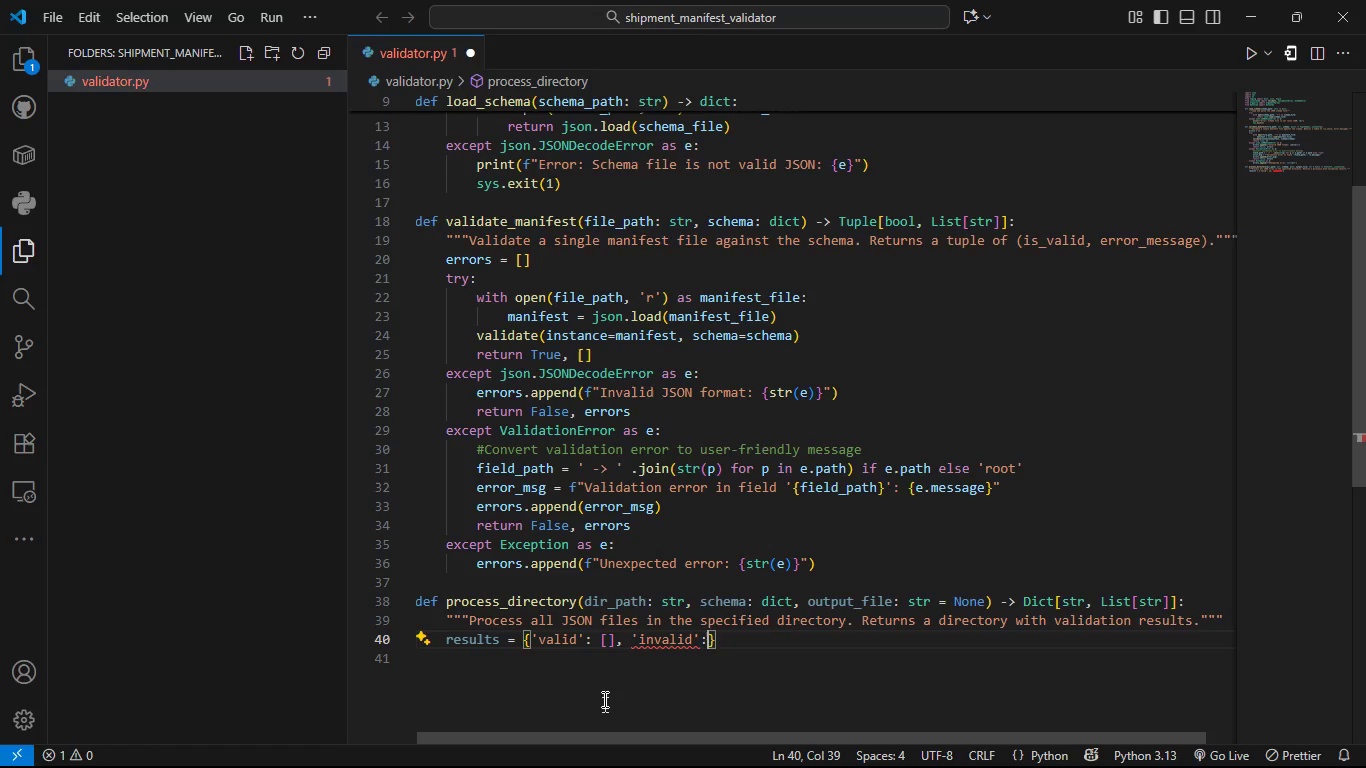 
key(Space)
 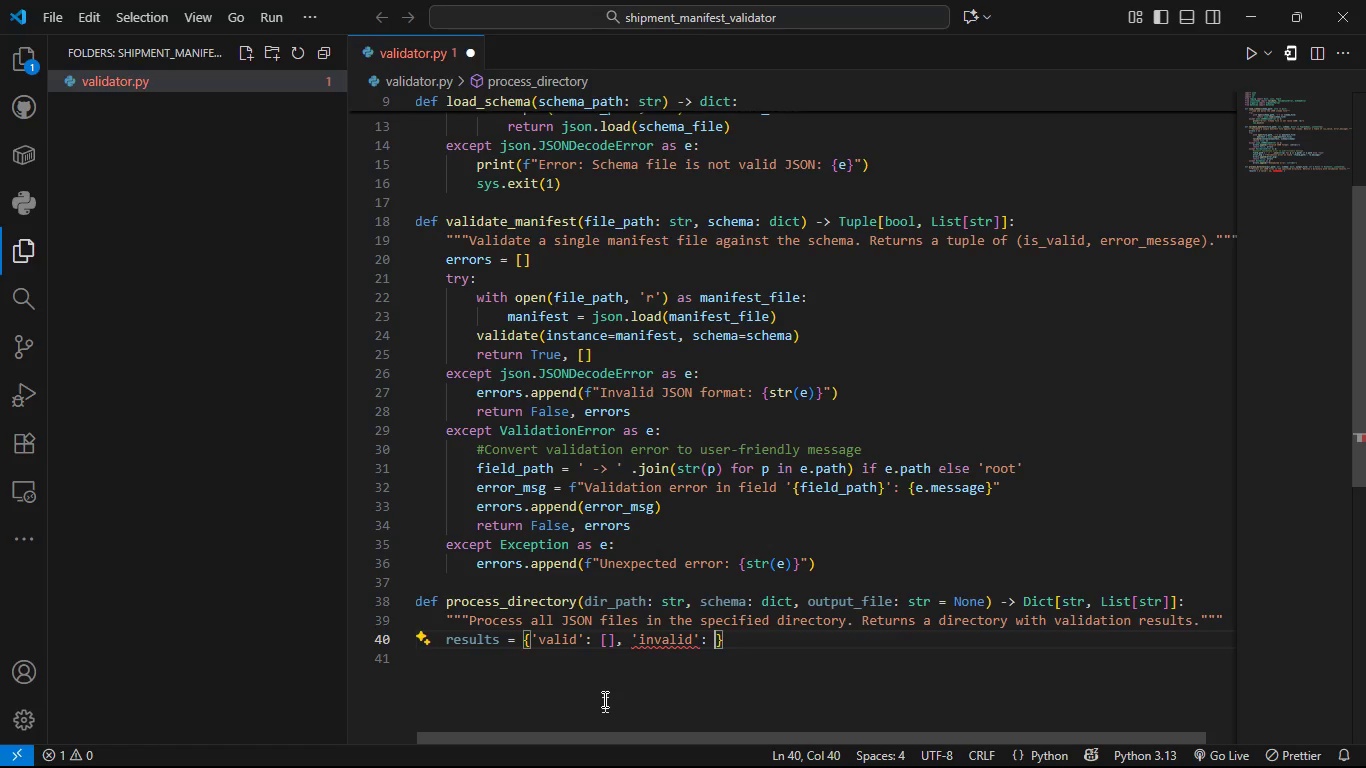 
key(BracketLeft)
 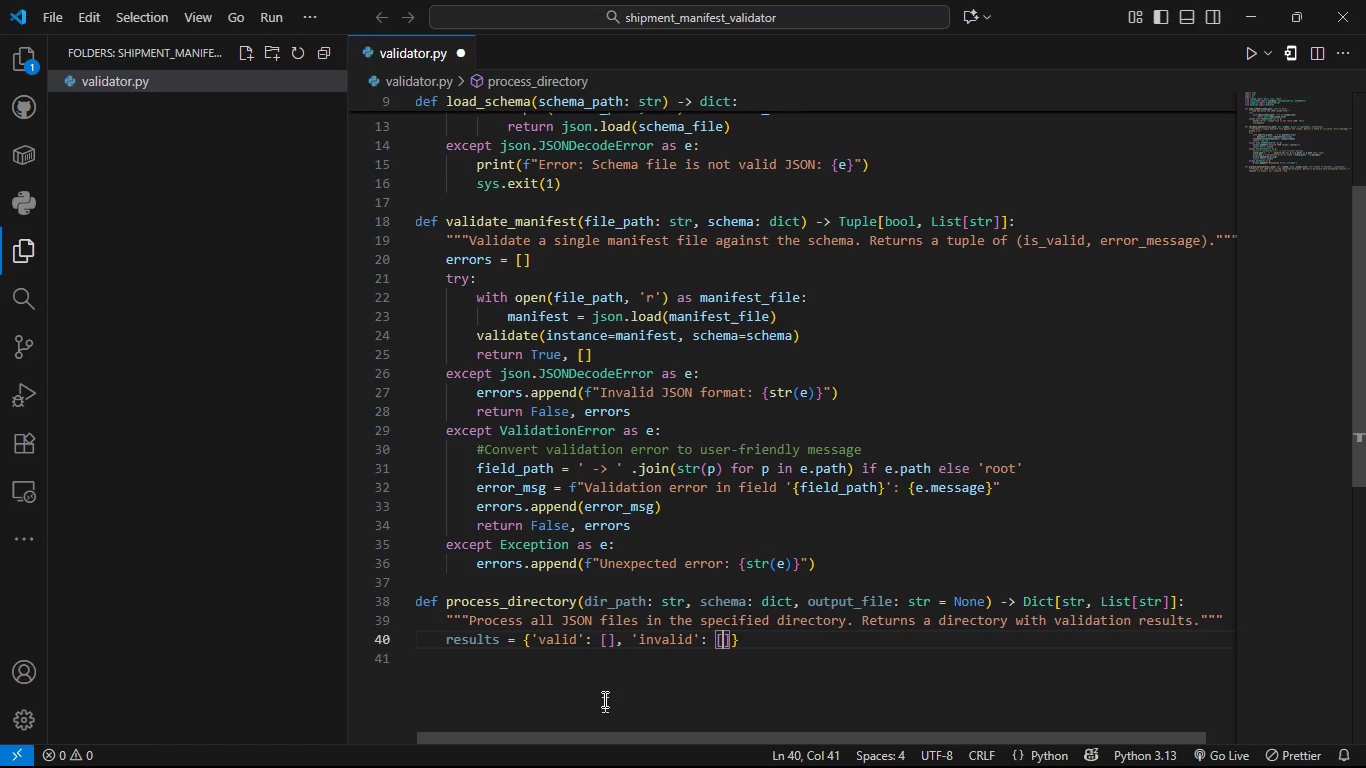 
key(ArrowRight)
 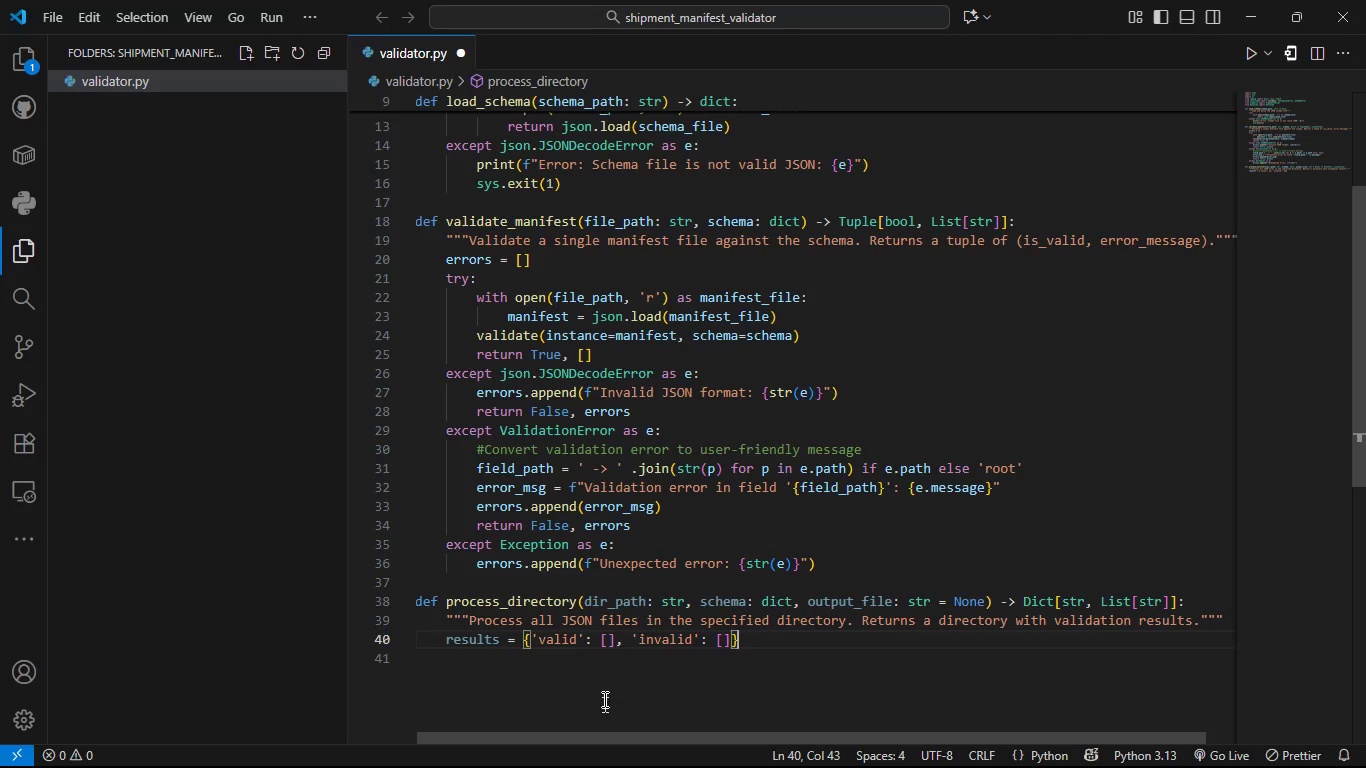 
key(ArrowRight)
 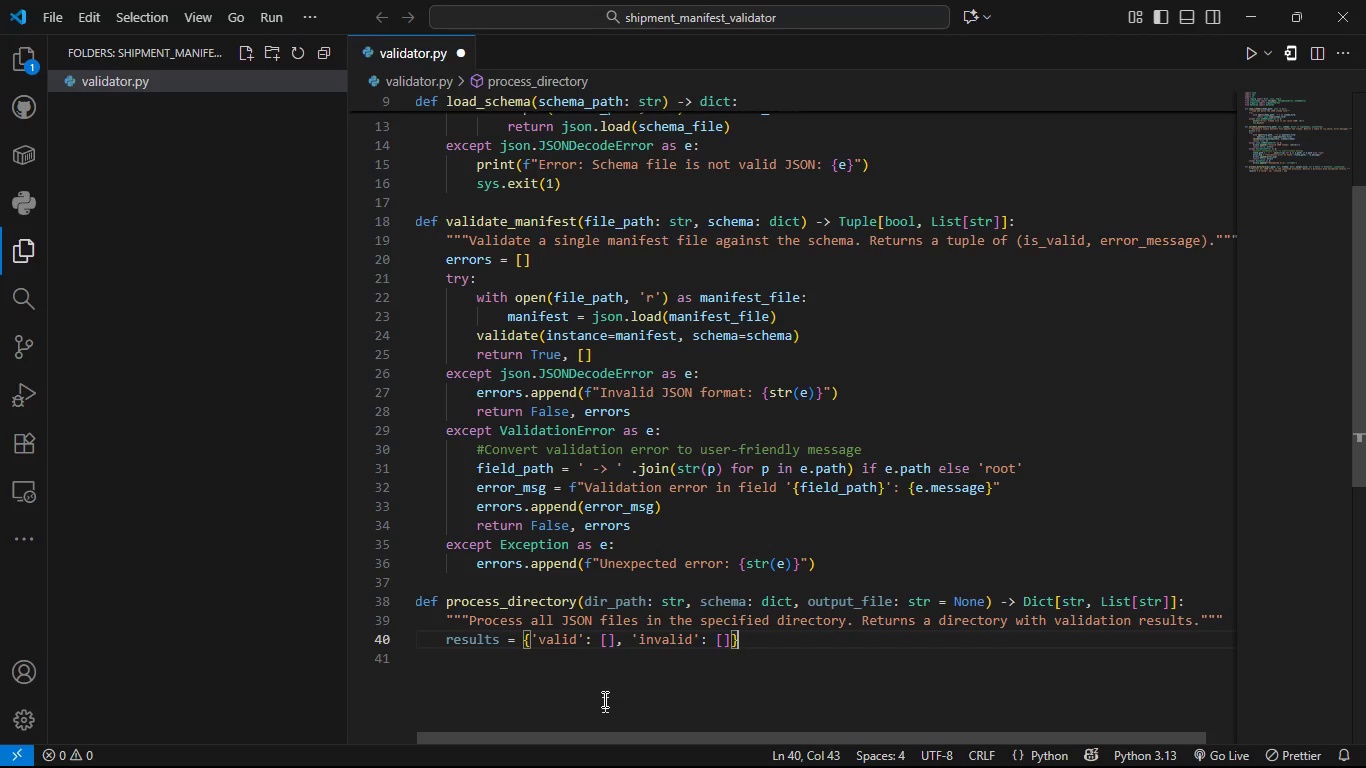 
key(Enter)
 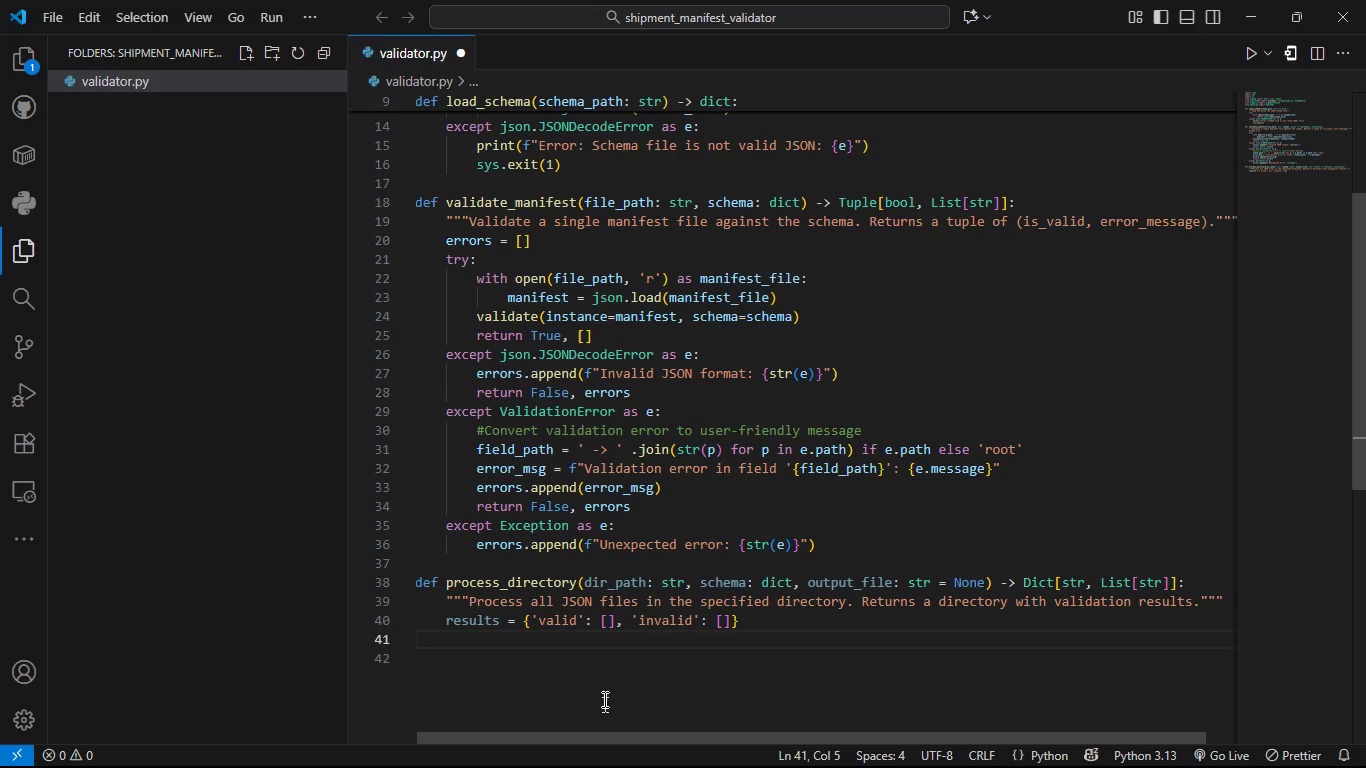 
type(#ensure direcotr)
key(Backspace)
key(Backspace)
key(Backspace)
type(or)
key(Backspace)
key(Backspace)
type(try )
key(Backspace)
key(Backspace)
key(Backspace)
type(ory )
 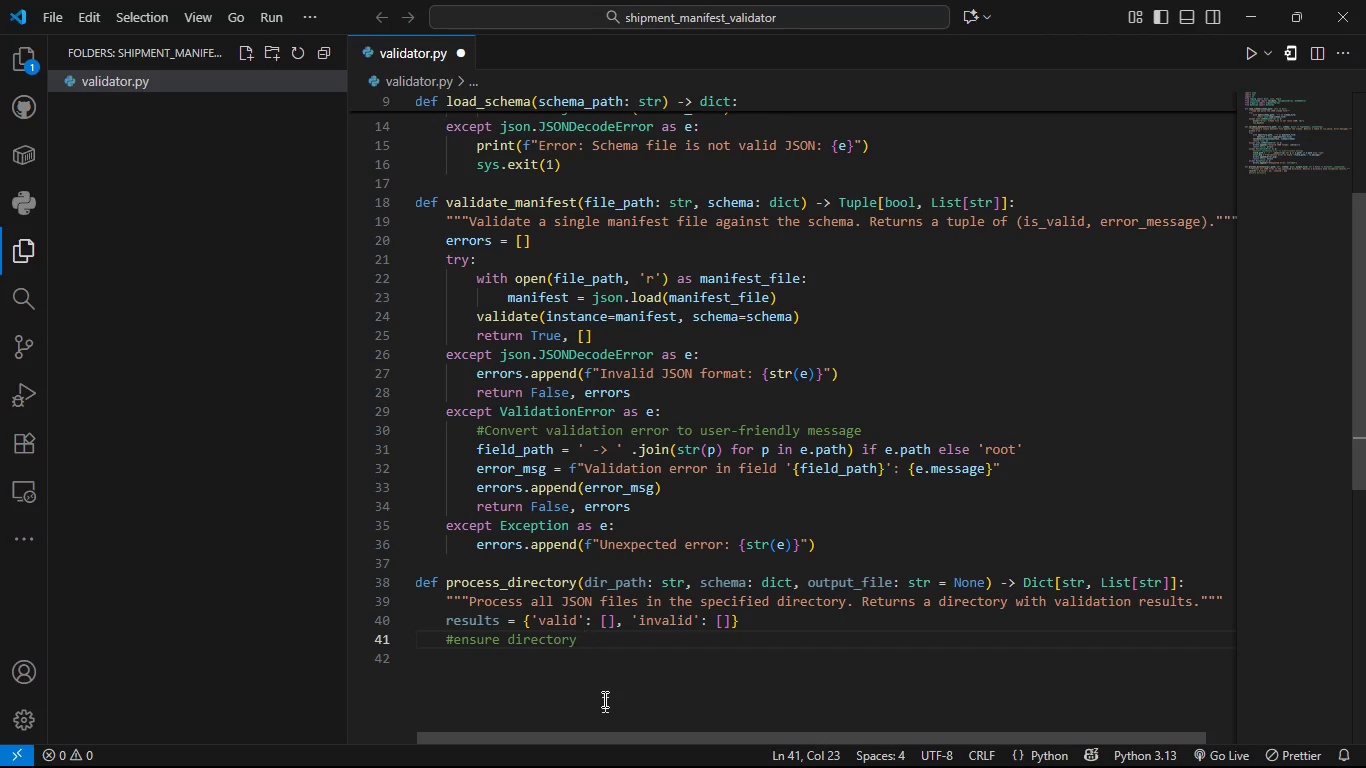 
type(exists)
 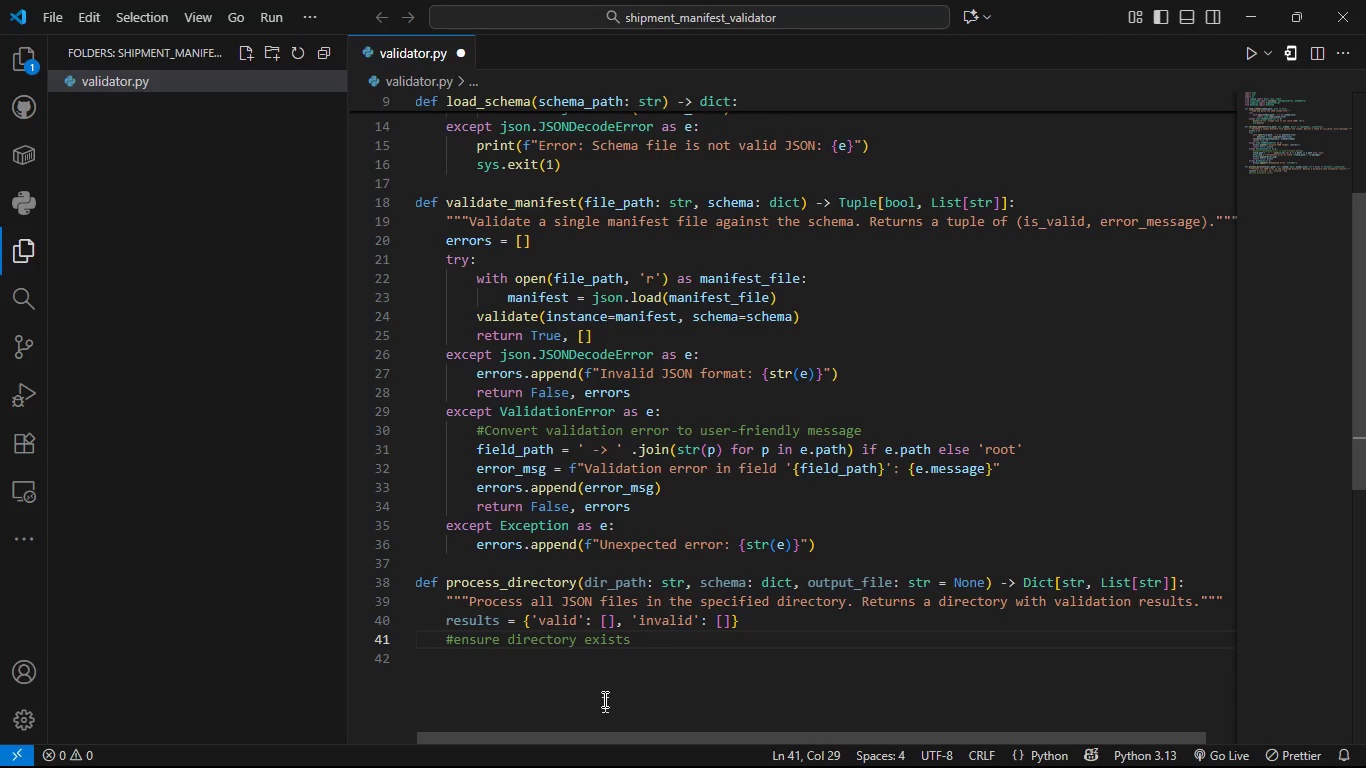 
key(Enter)
 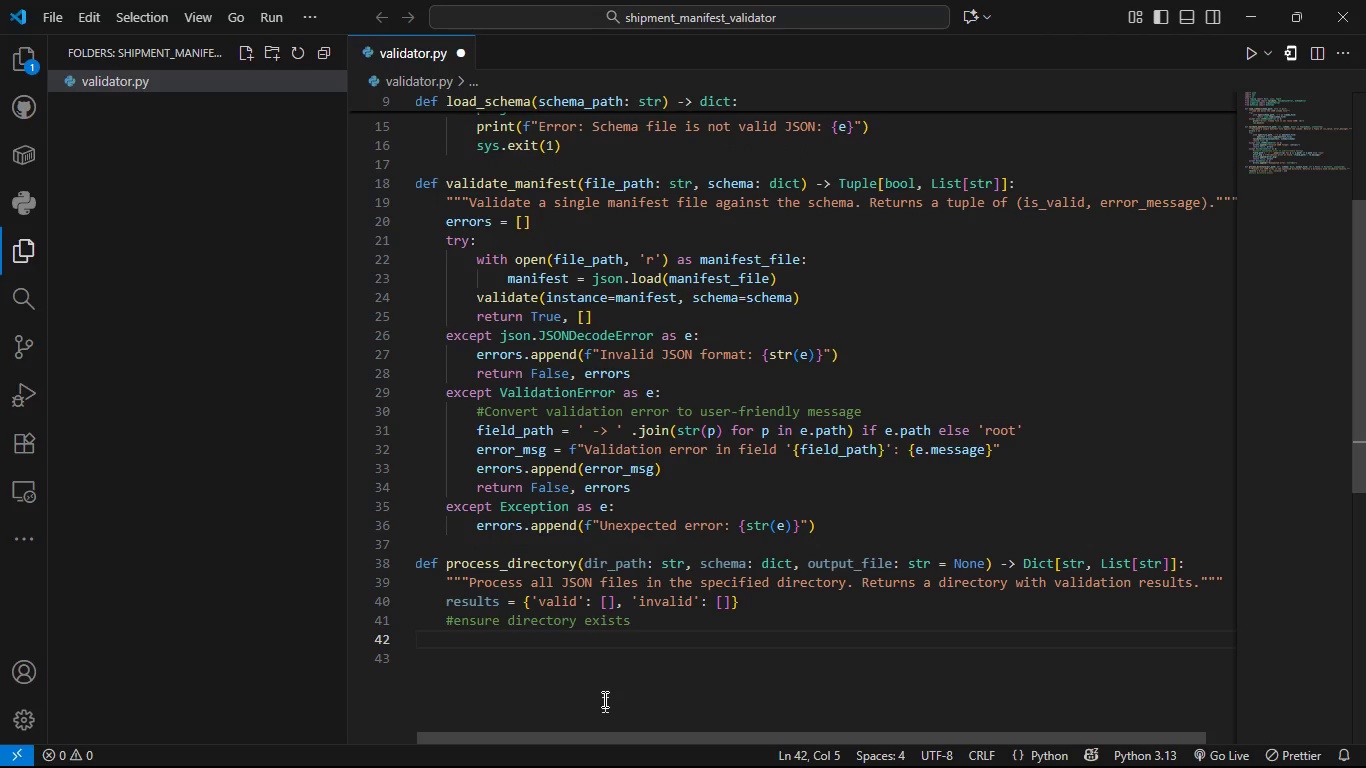 
type(if not os )
key(Backspace)
type(.path.is)
 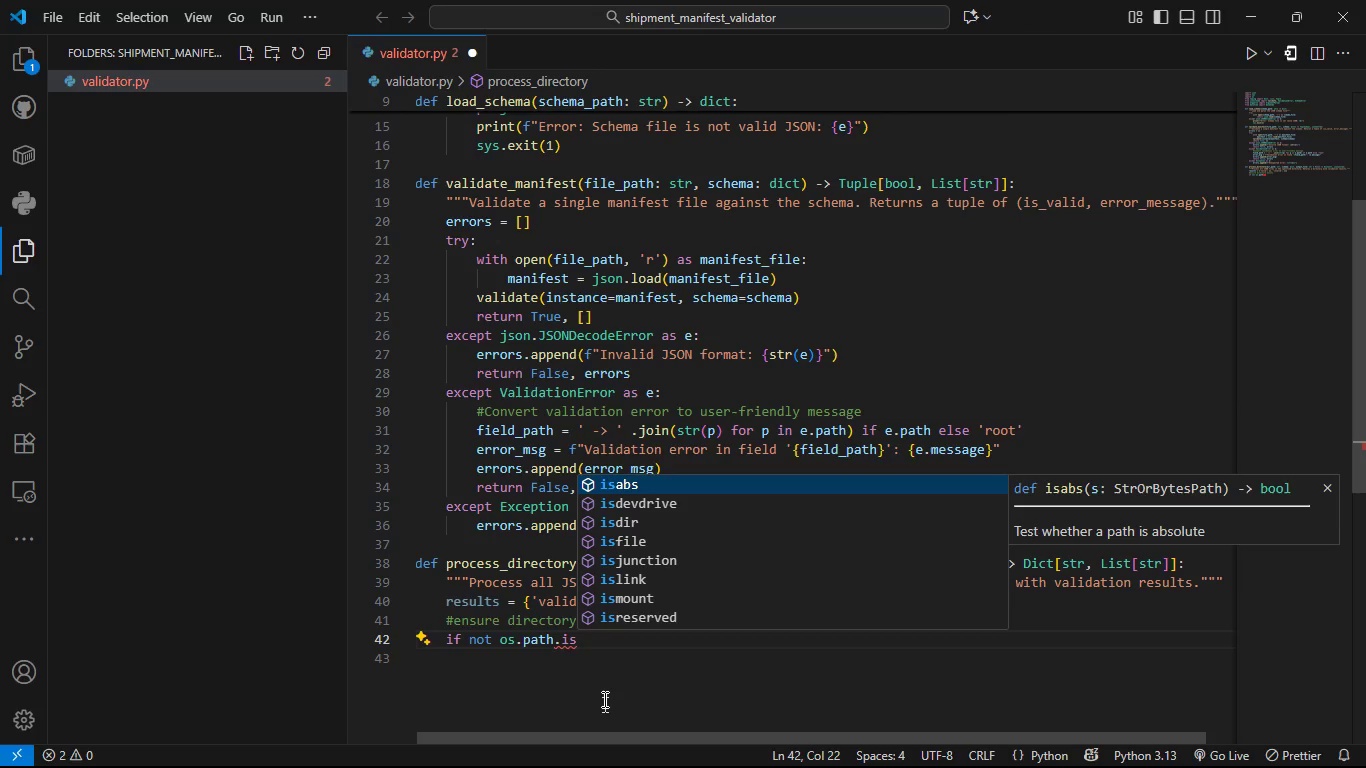 
key(ArrowDown)
 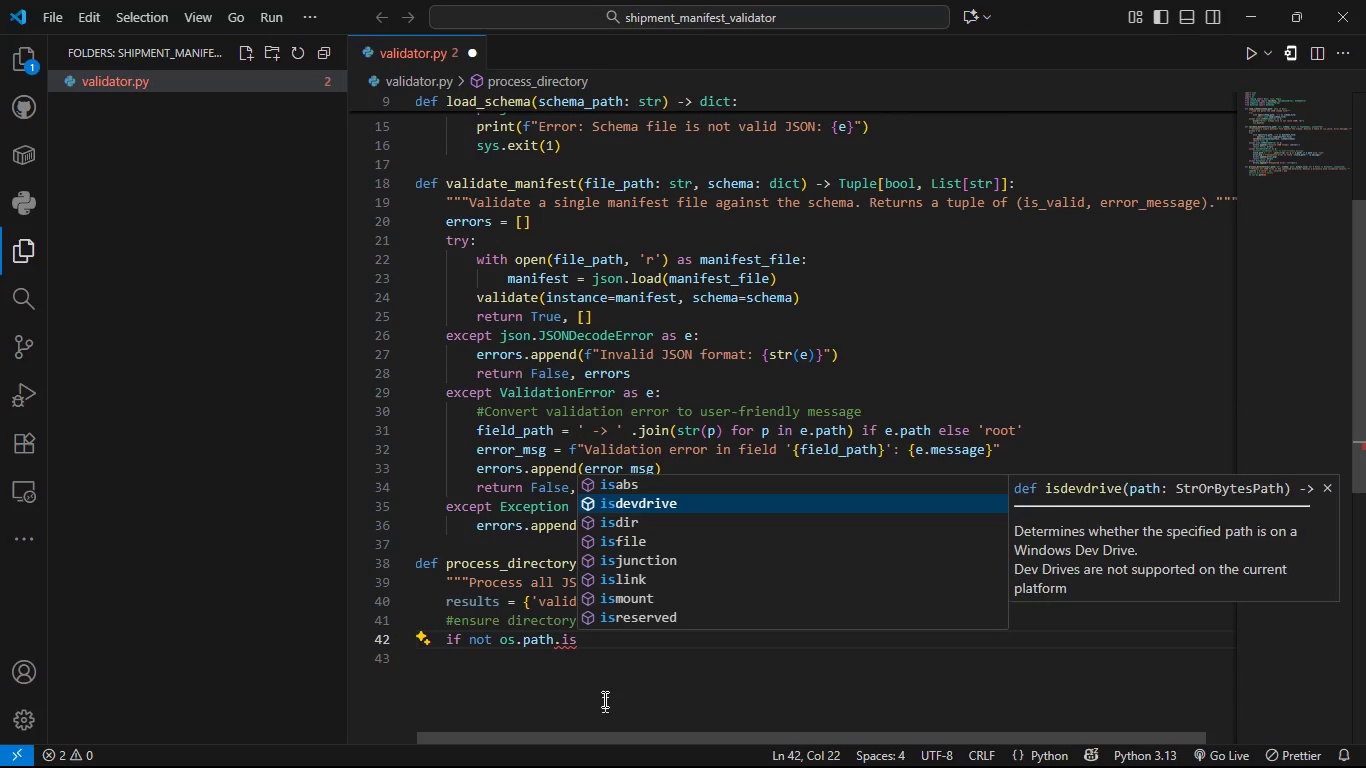 
key(ArrowDown)
 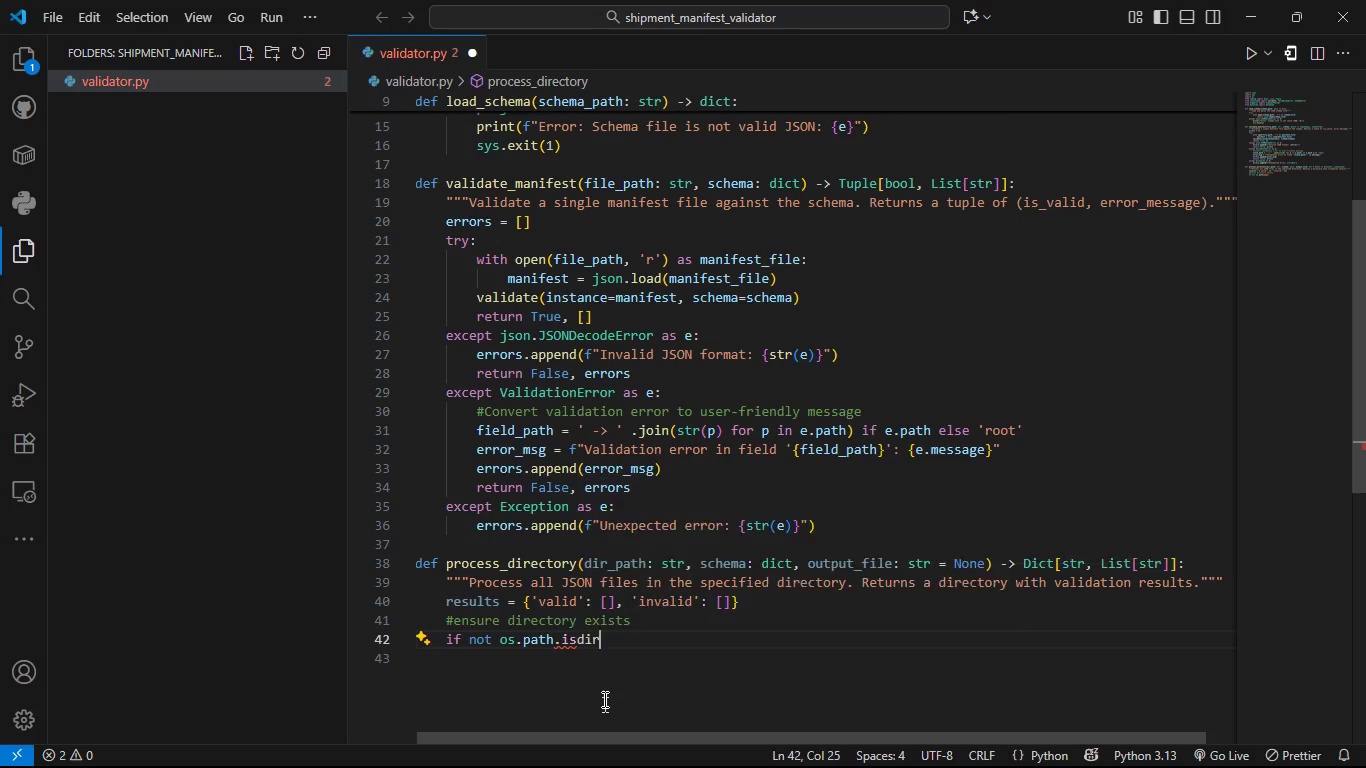 
key(Tab)
type((fire)
key(Backspace)
key(Backspace)
key(Backspace)
key(Backspace)
type(dir_)
key(Tab)
 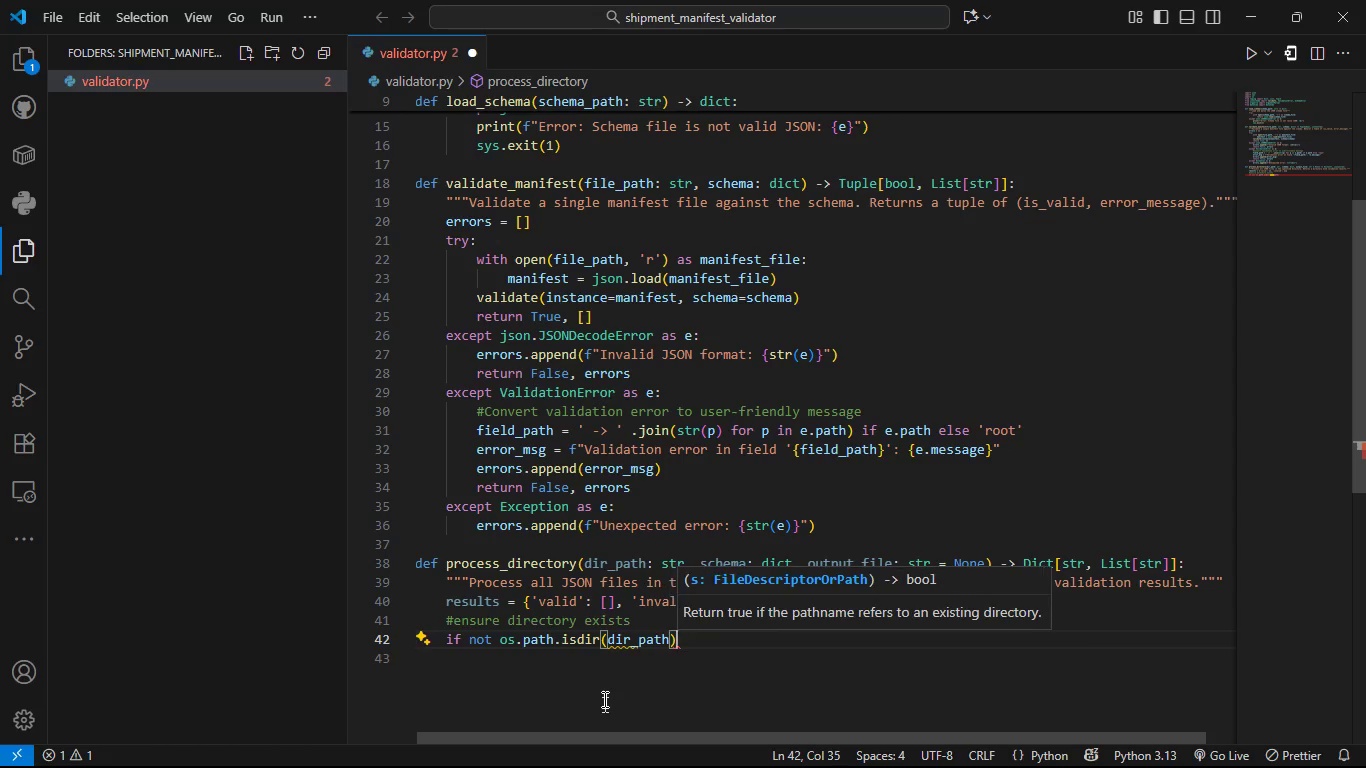 
 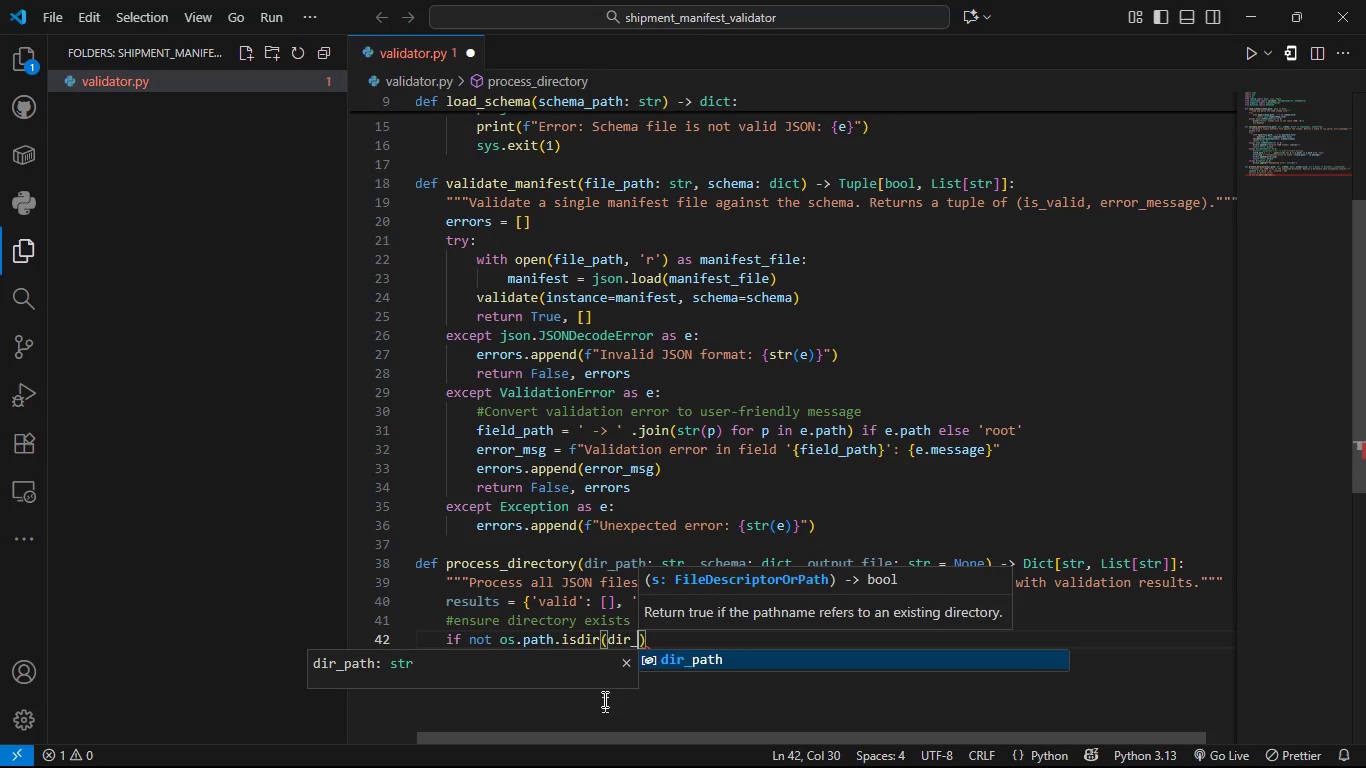 
key(ArrowRight)
 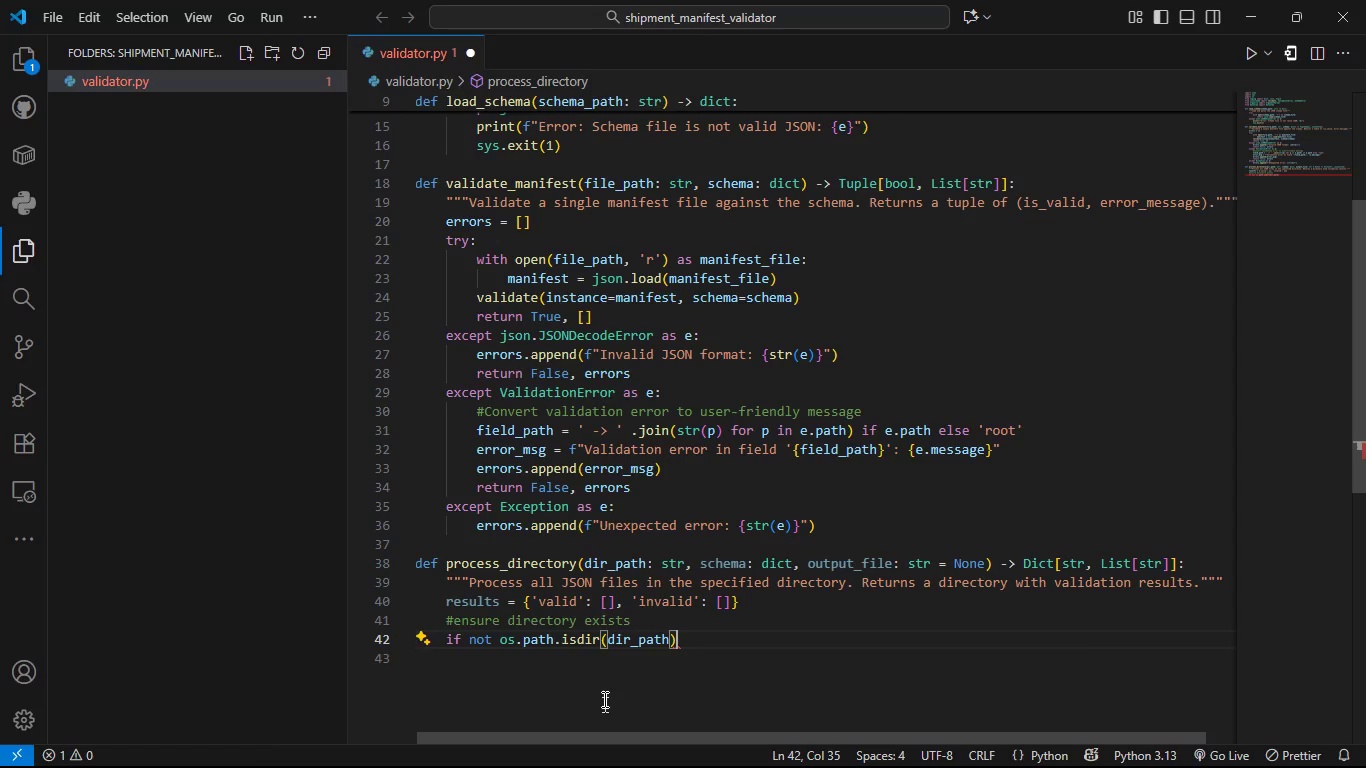 
key(Shift+Semicolon)
 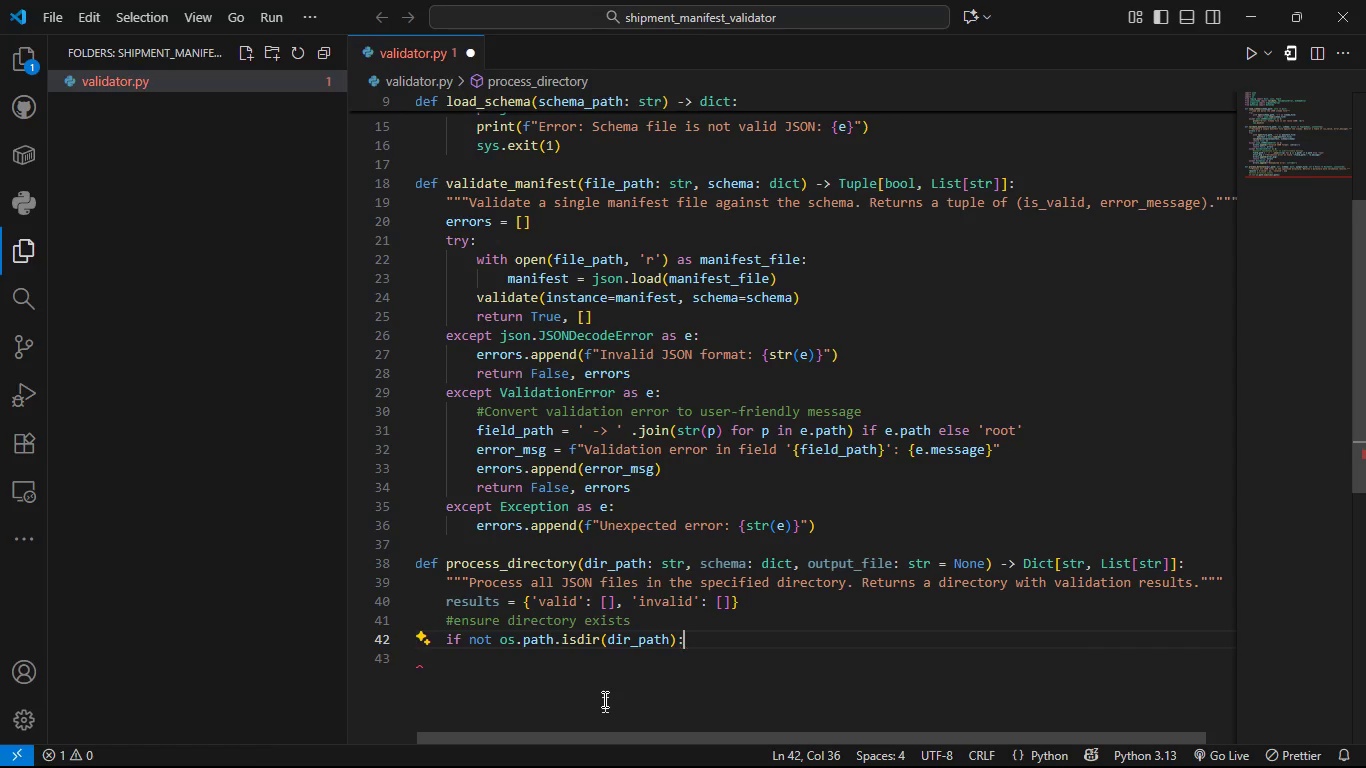 
key(Enter)
 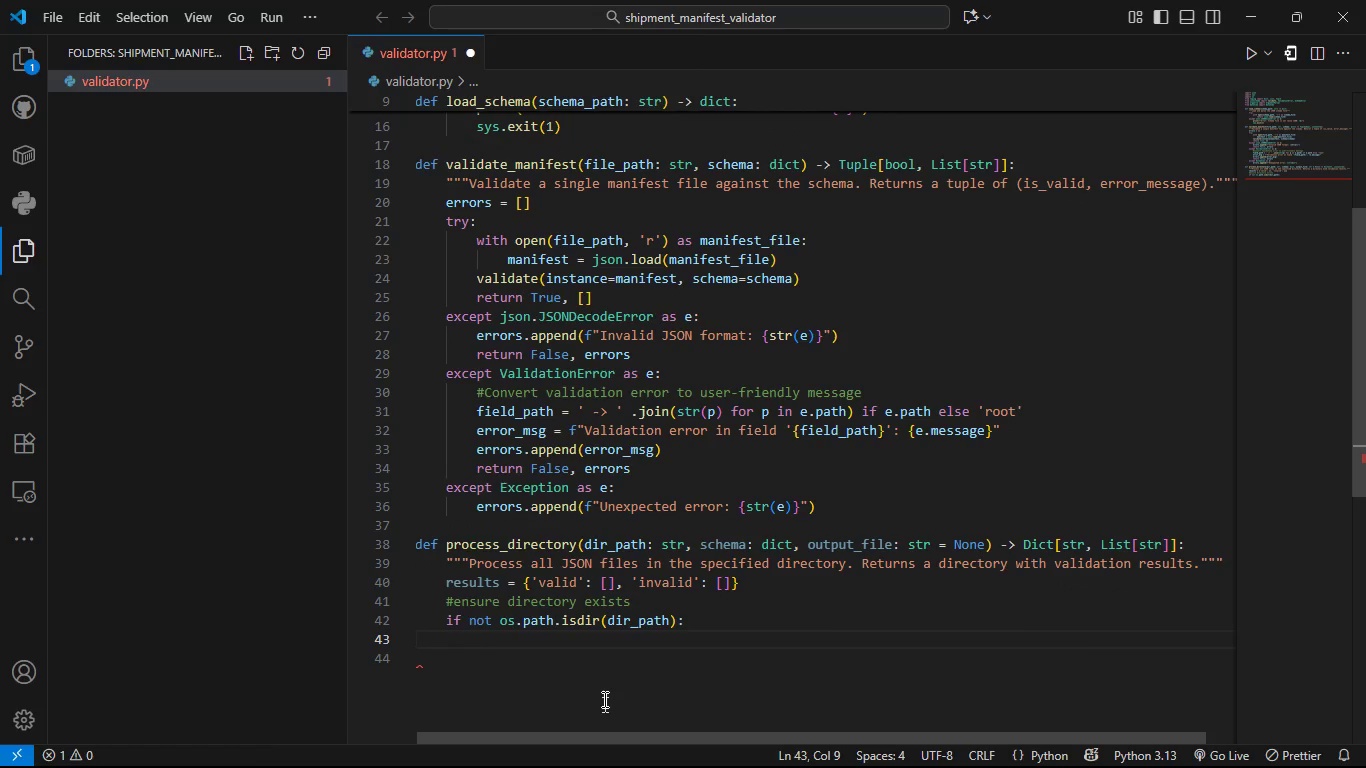 
type(if no )
key(Backspace)
type(t file)
key(Backspace)
type(ename.)
 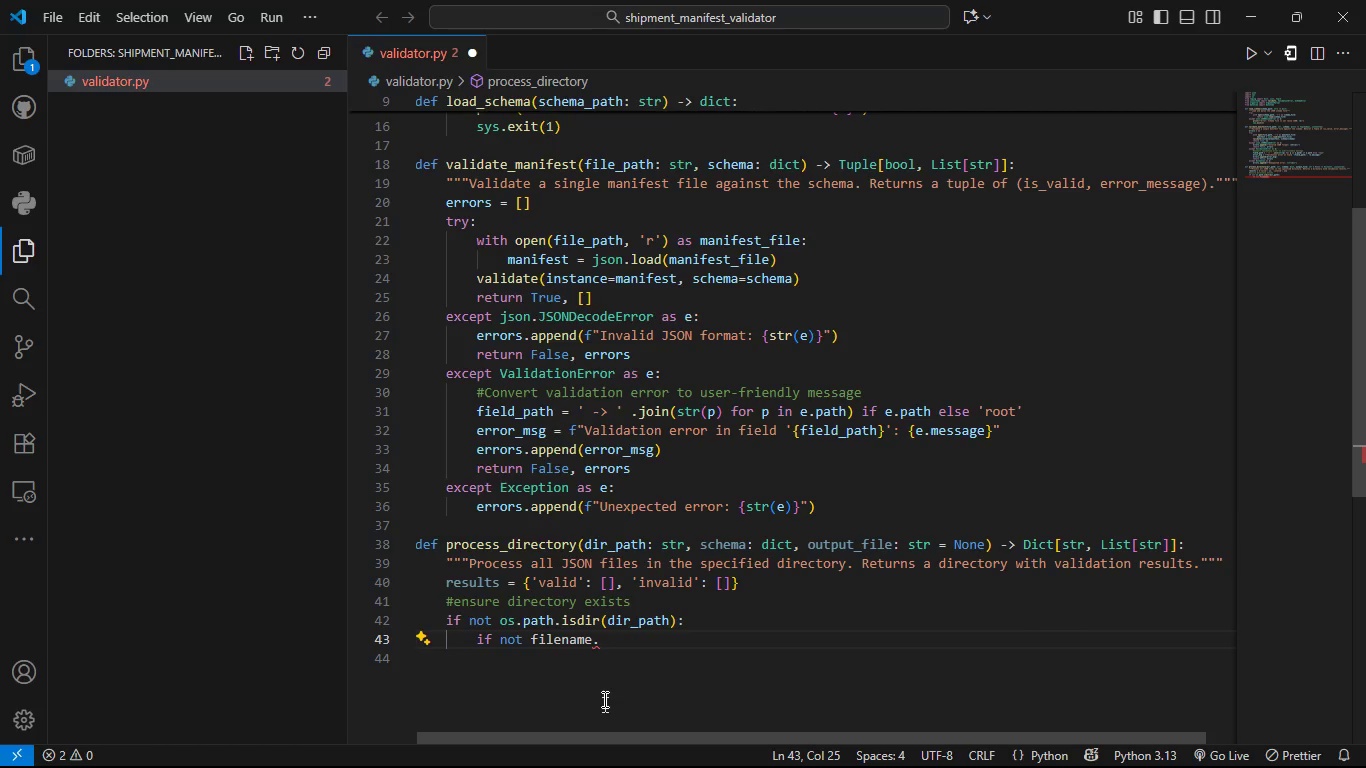 
type(endswith)
 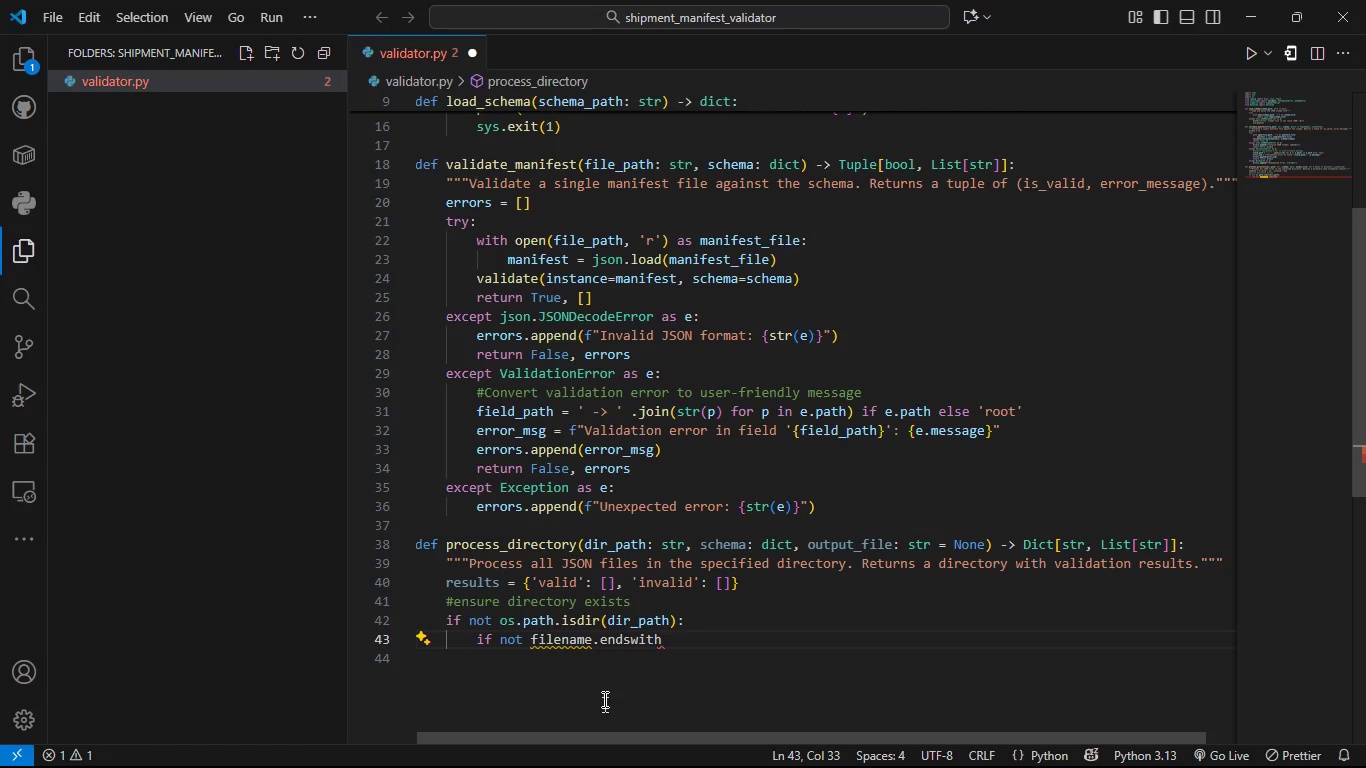 
wait(7.13)
 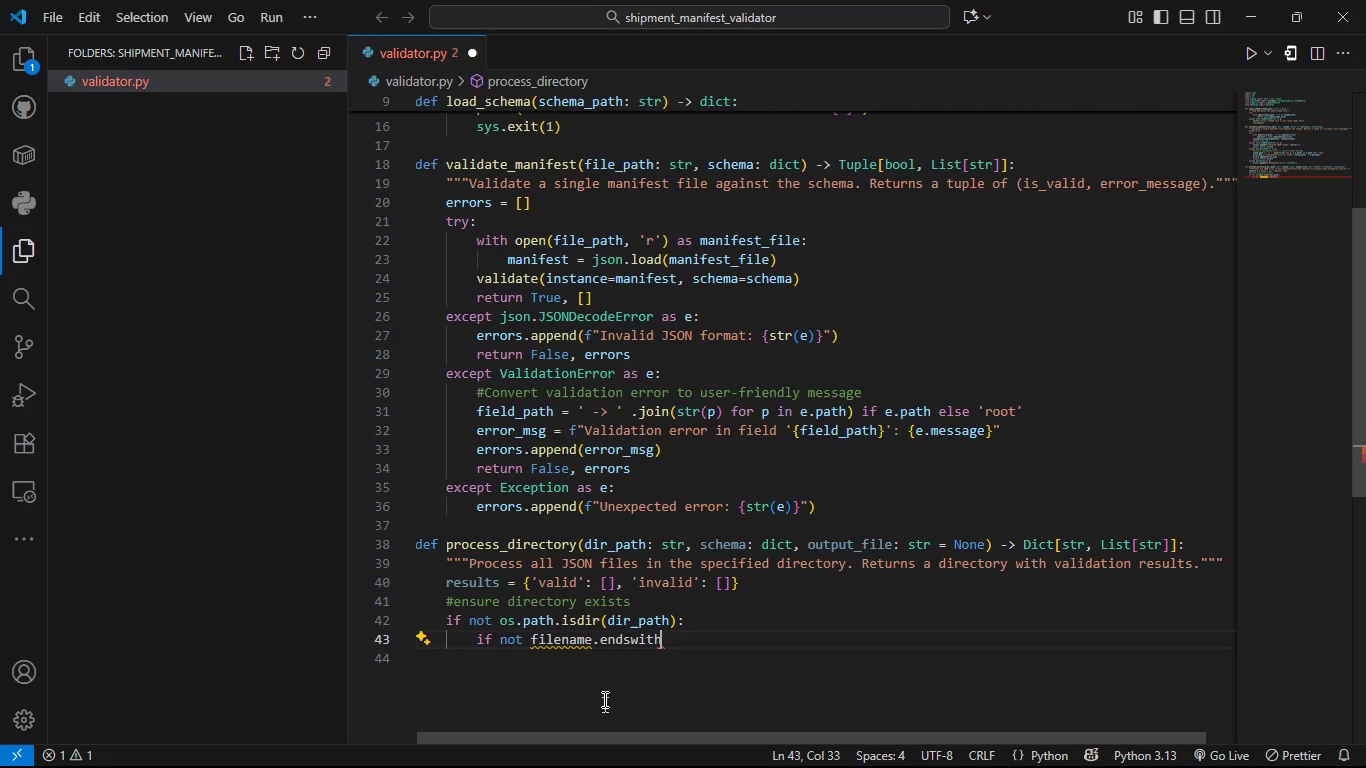 
type((.js)
key(Tab)
 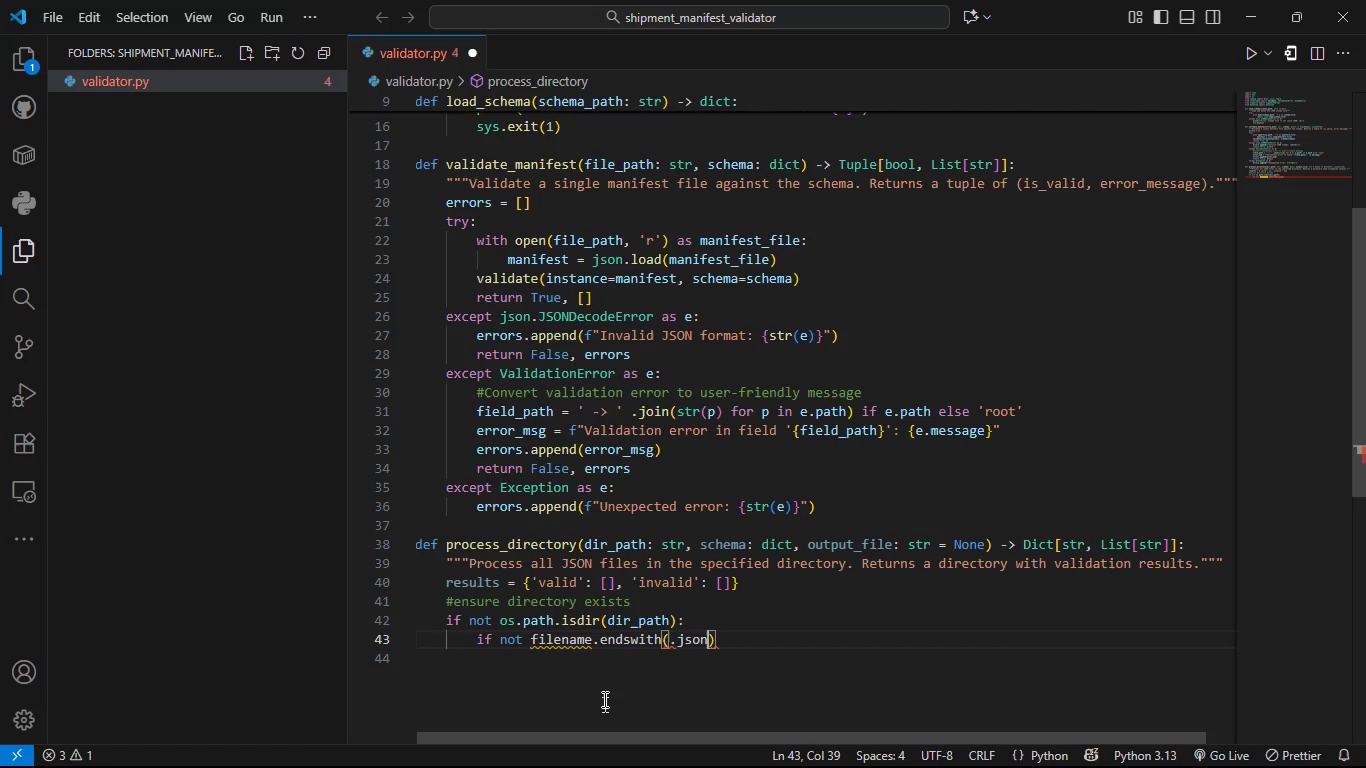 
key(ArrowLeft)
 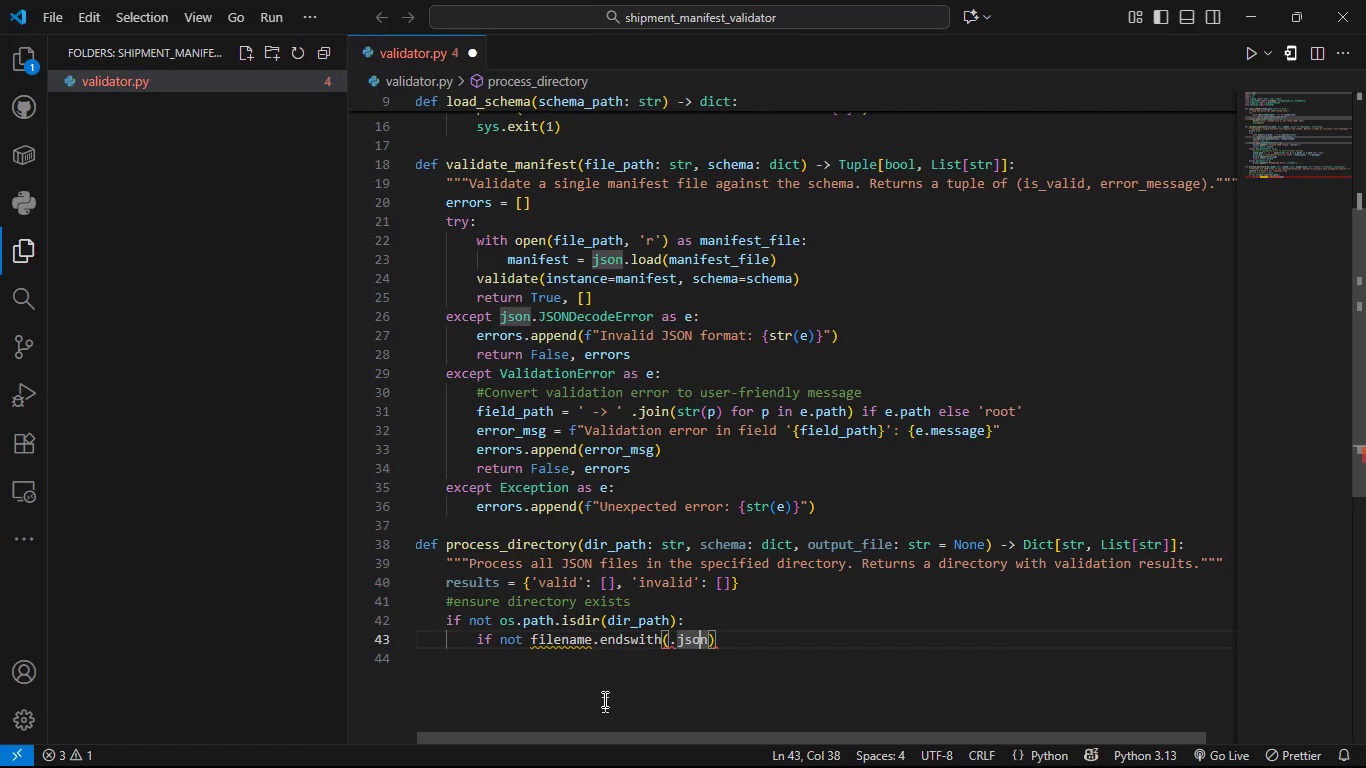 
key(ArrowLeft)
 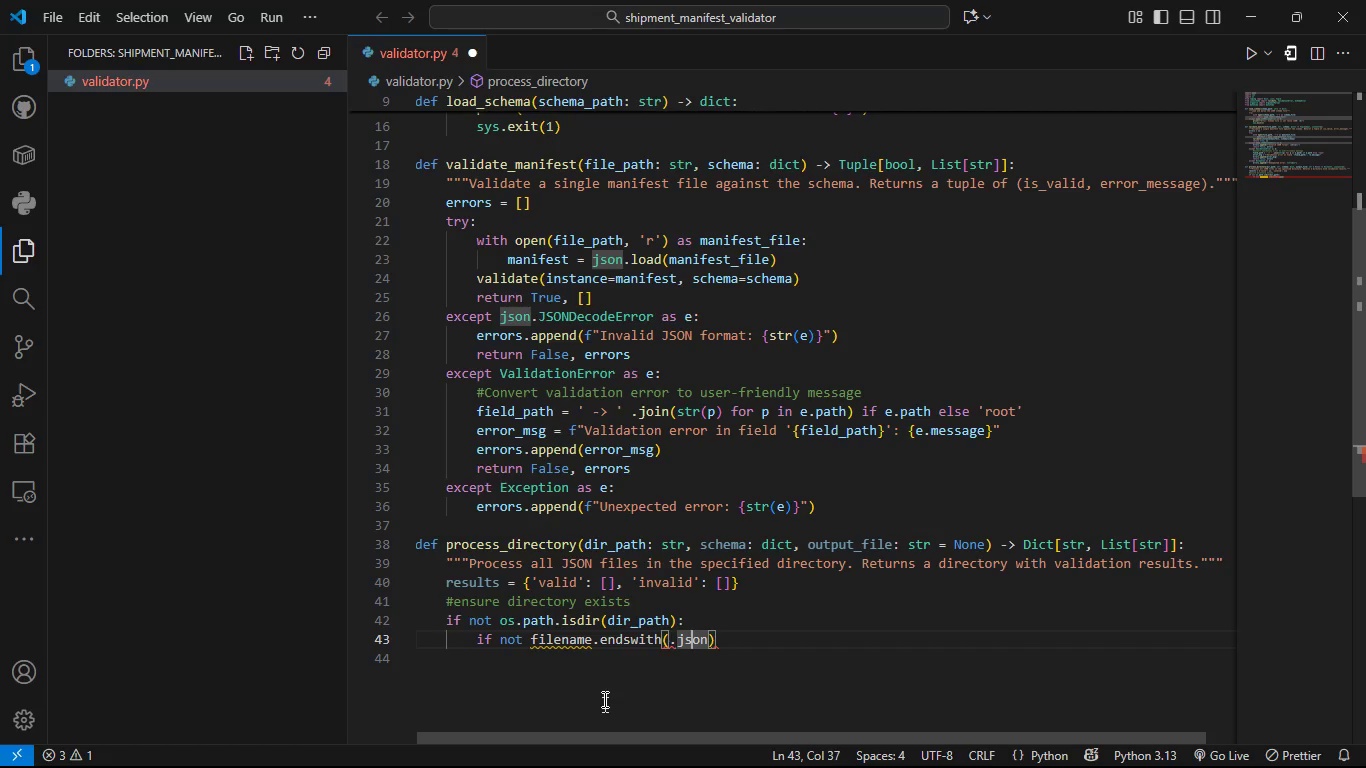 
key(ArrowLeft)
 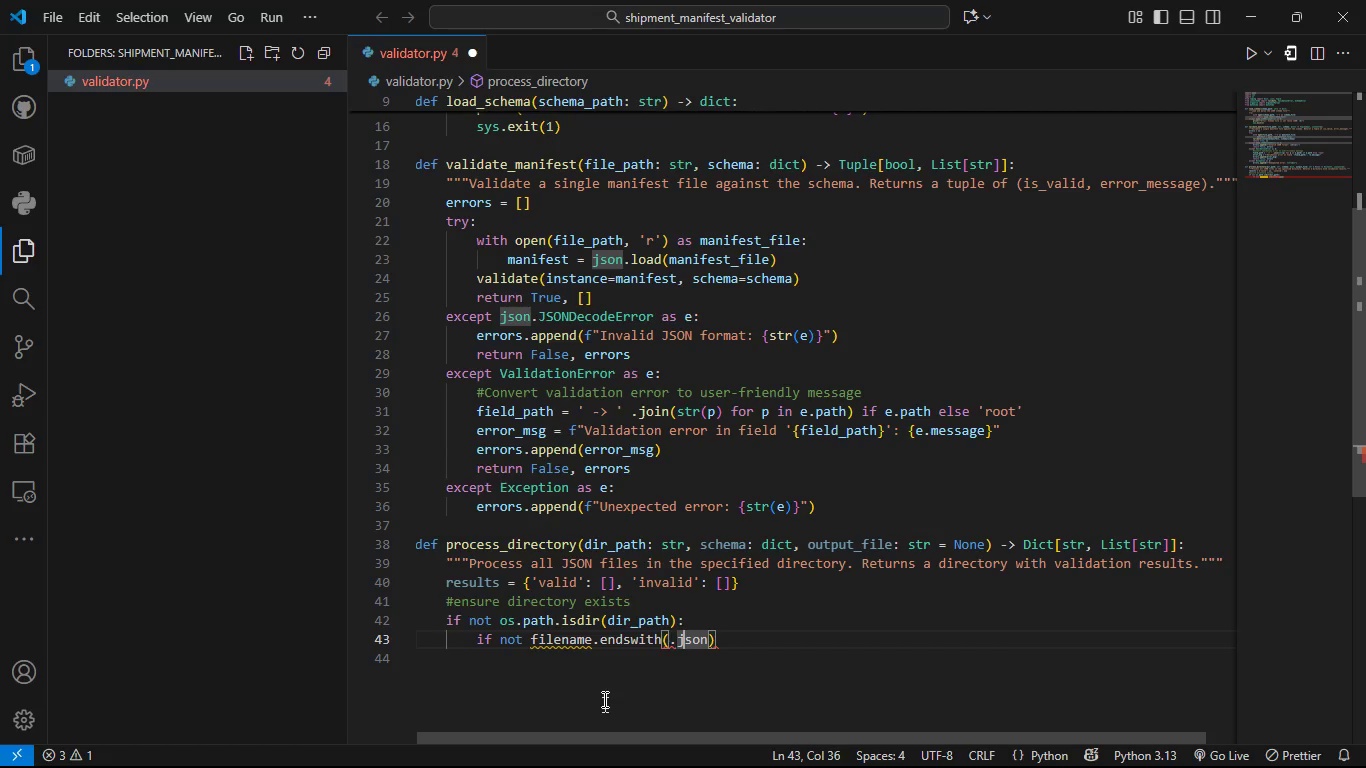 
key(ArrowLeft)
 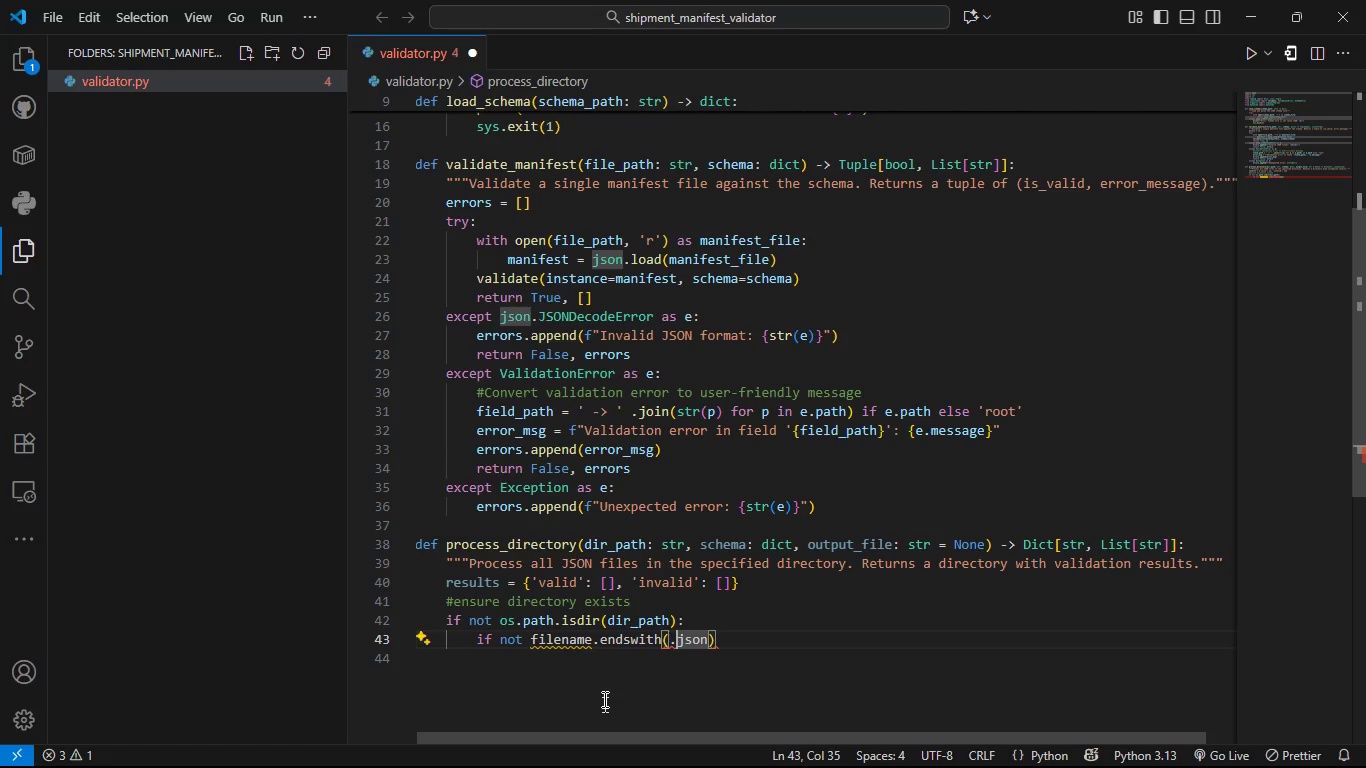 
key(ArrowLeft)
 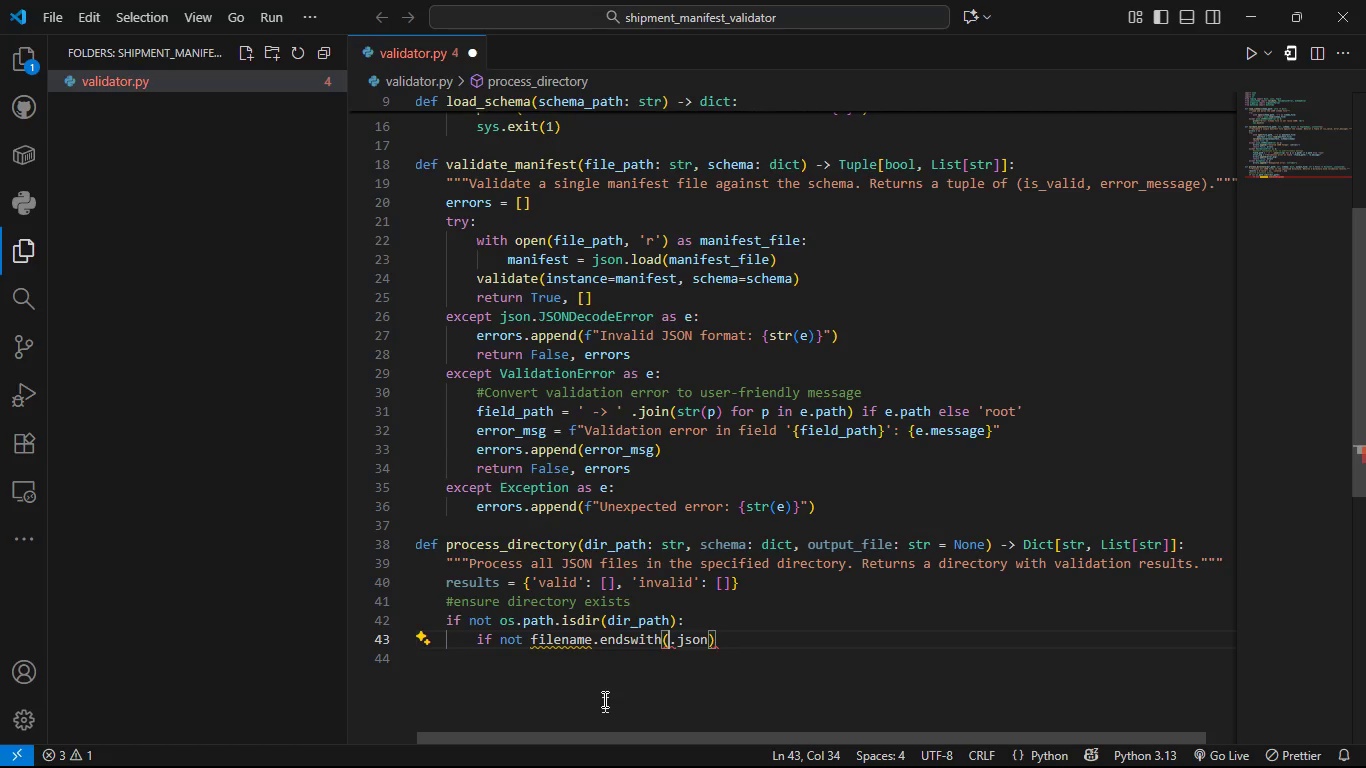 
key(Quote)
 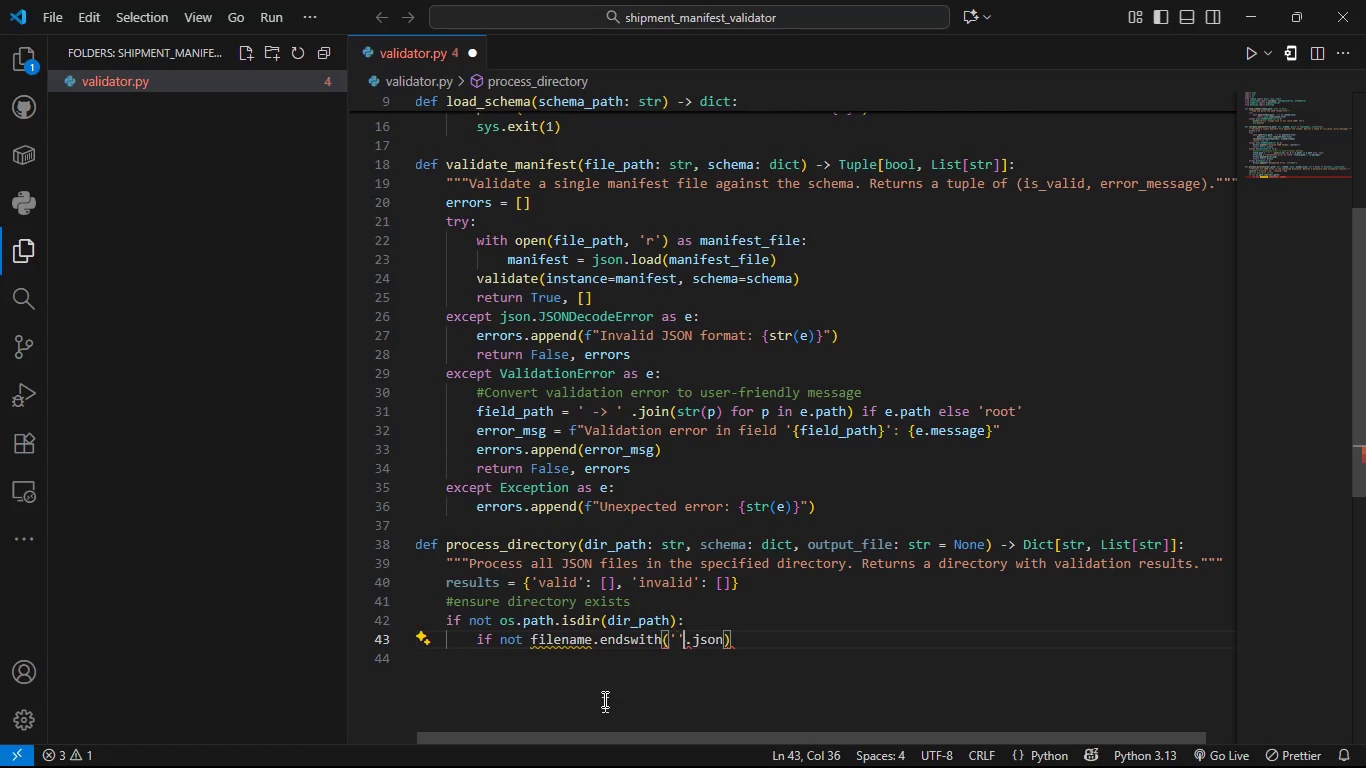 
key(ArrowRight)
 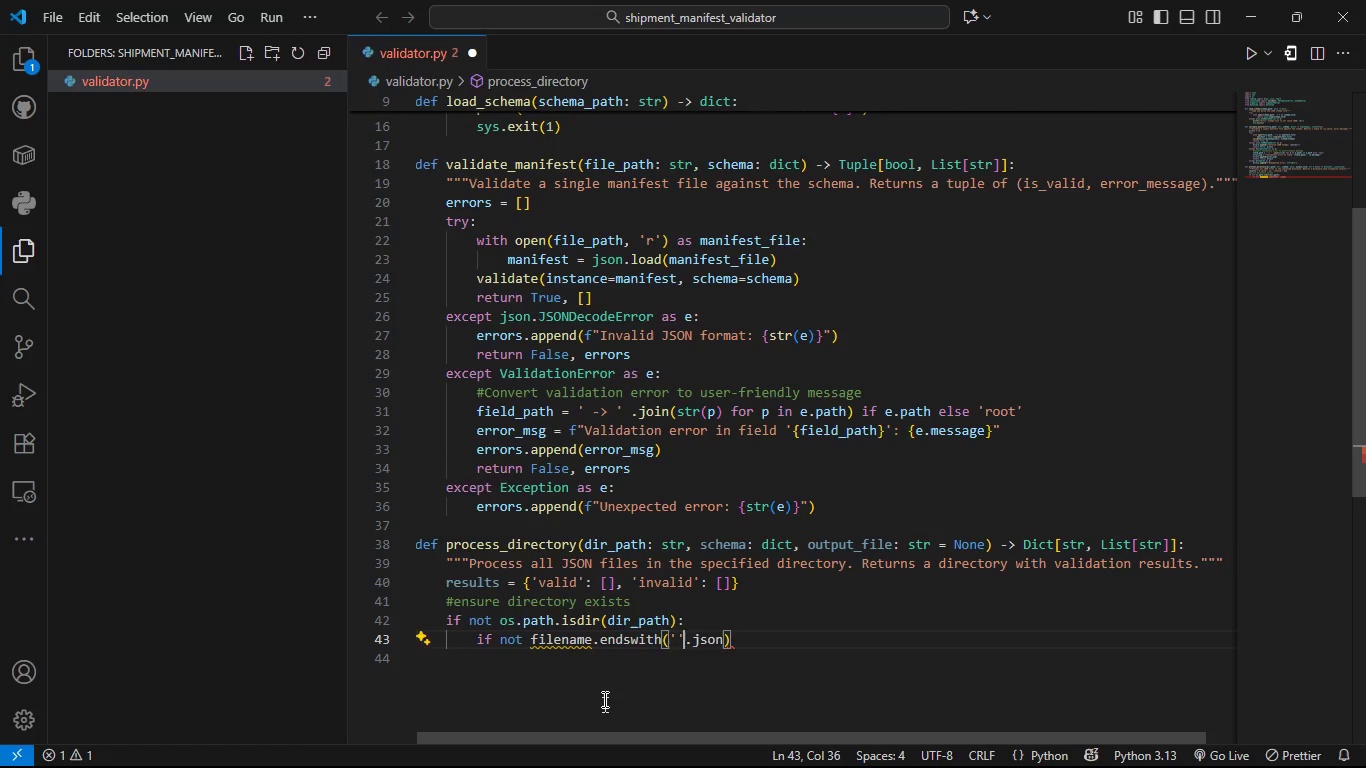 
key(Backspace)
 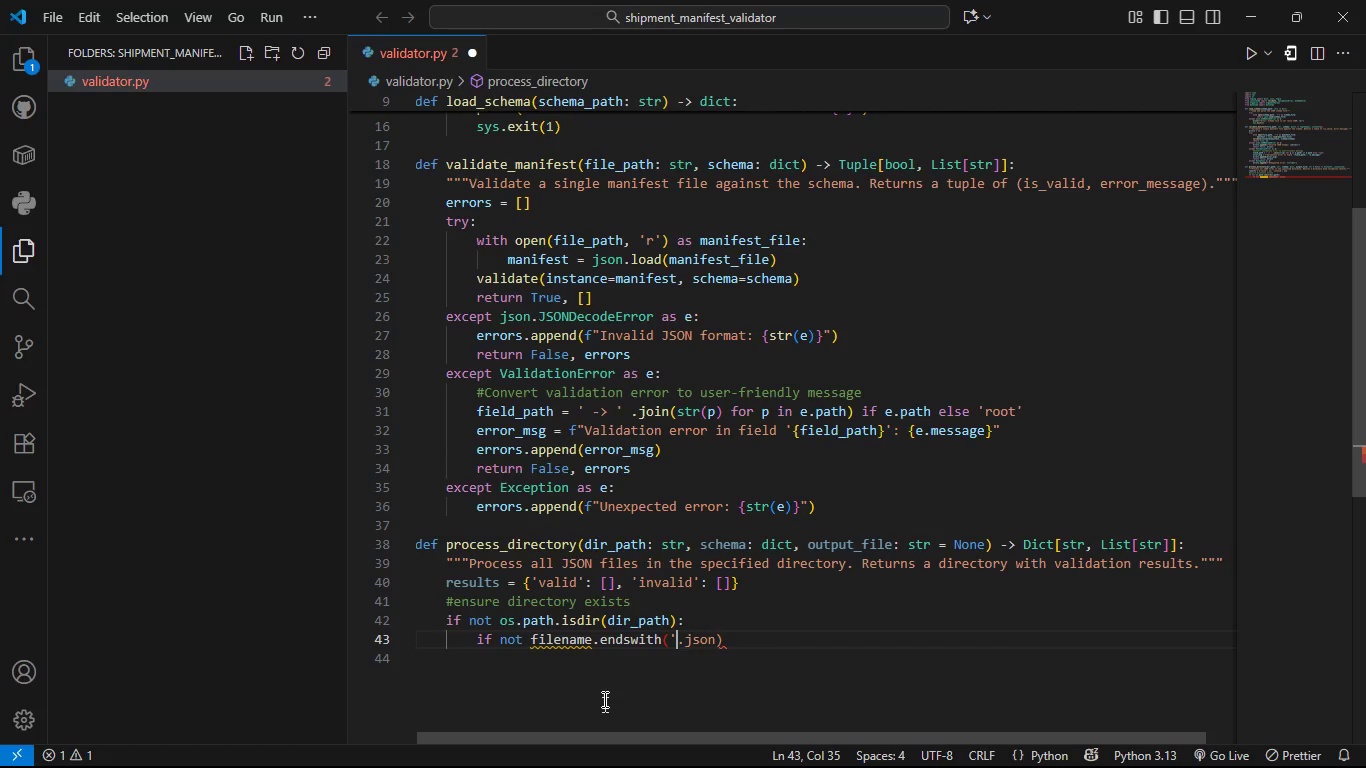 
key(ArrowRight)
 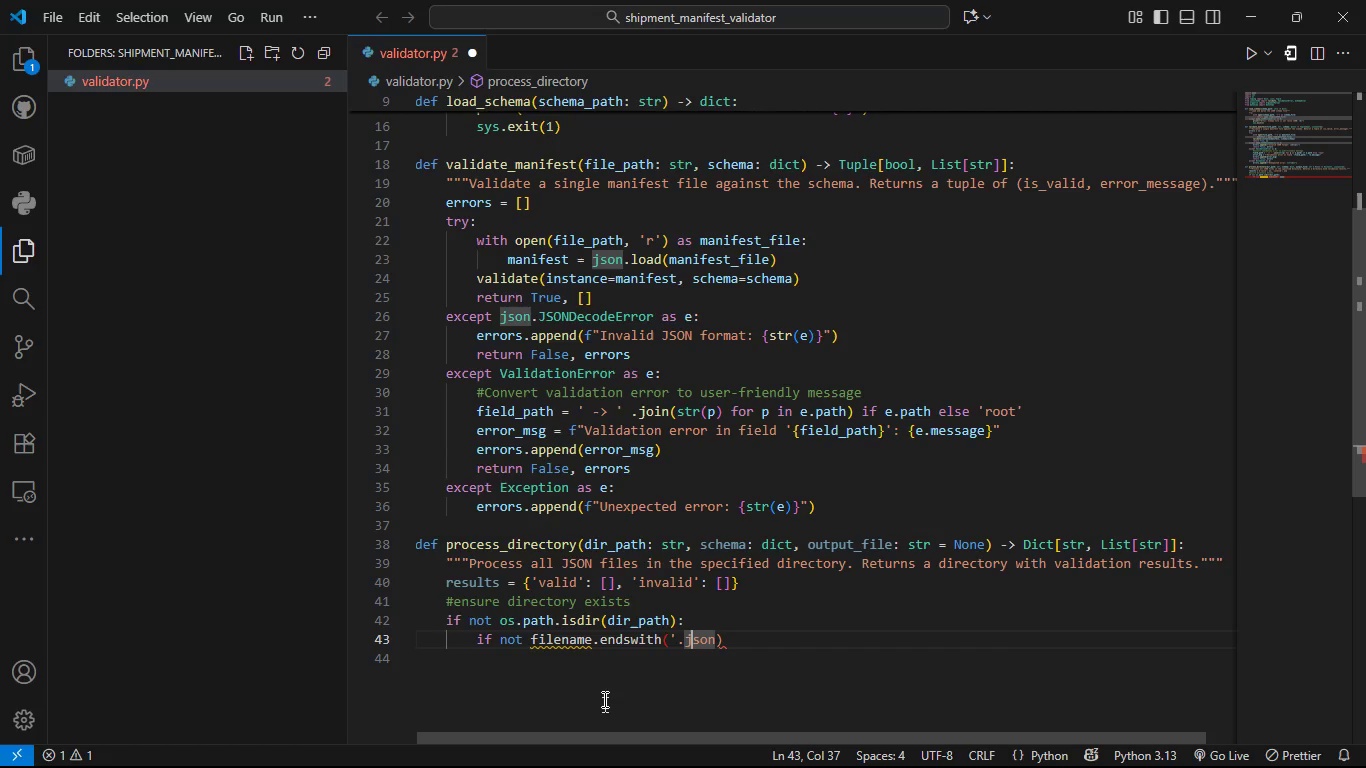 
key(ArrowRight)
 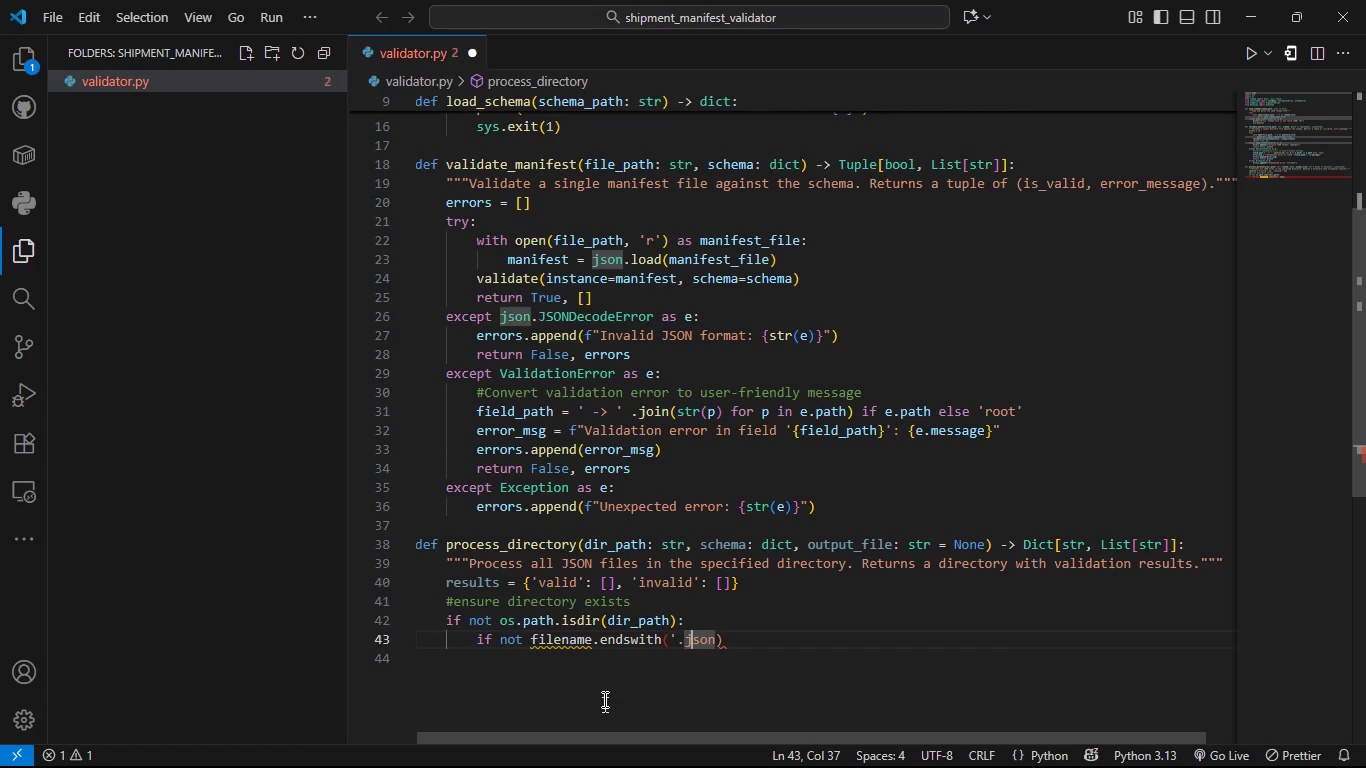 
key(ArrowRight)
 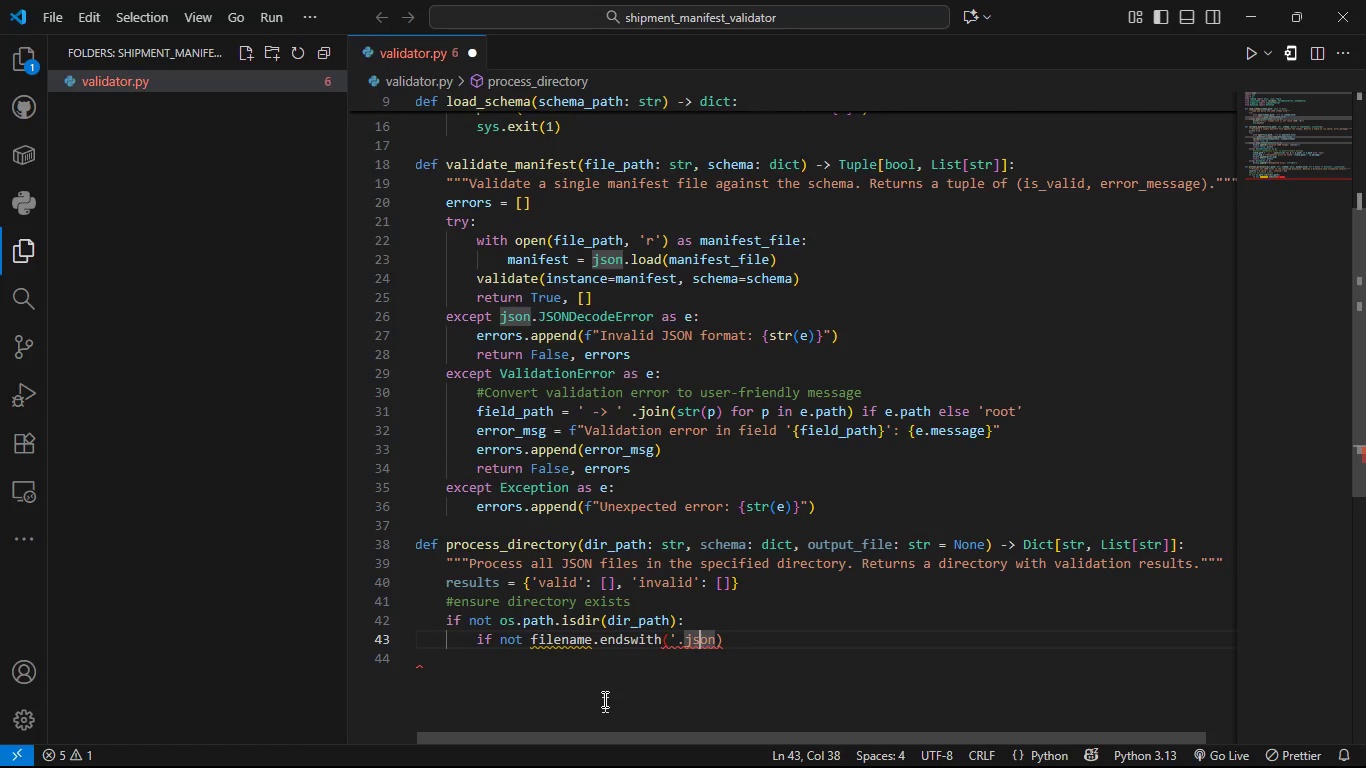 
key(ArrowRight)
 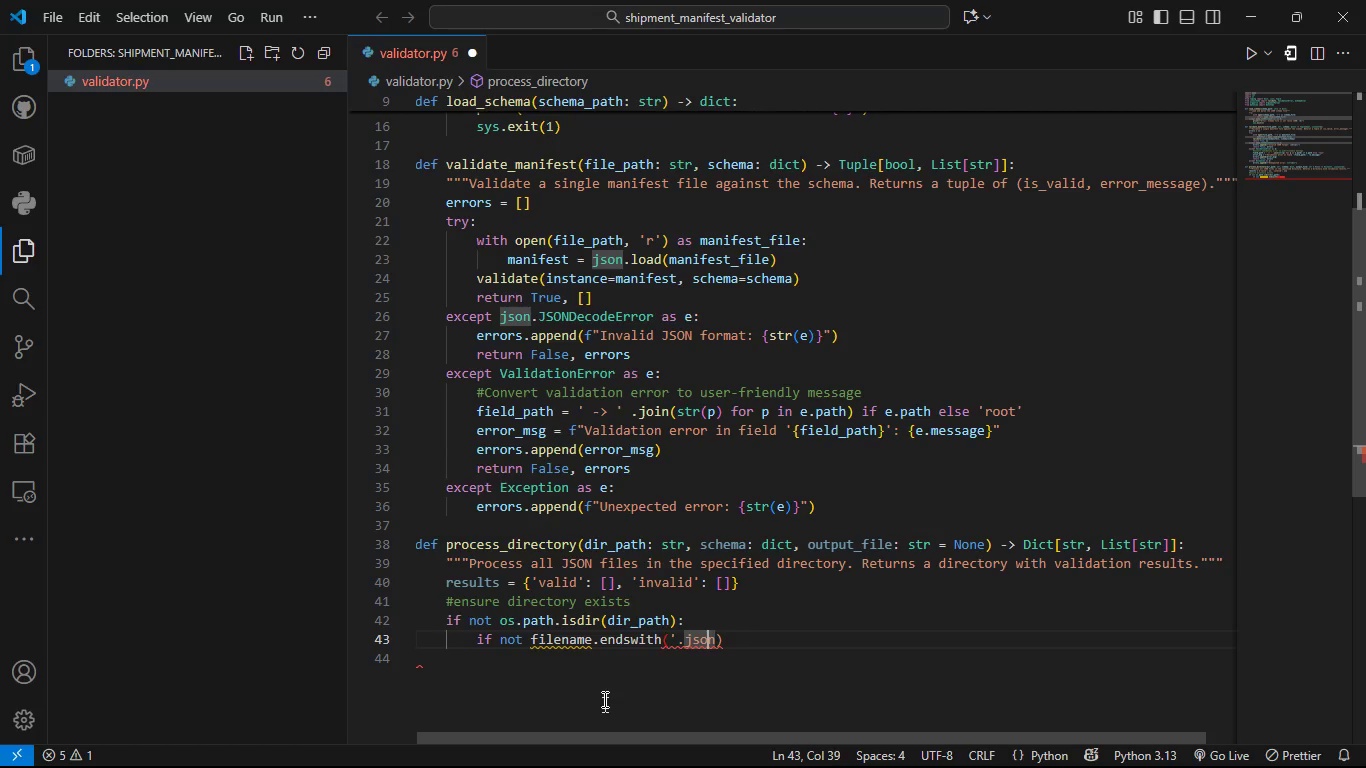 
key(ArrowRight)
 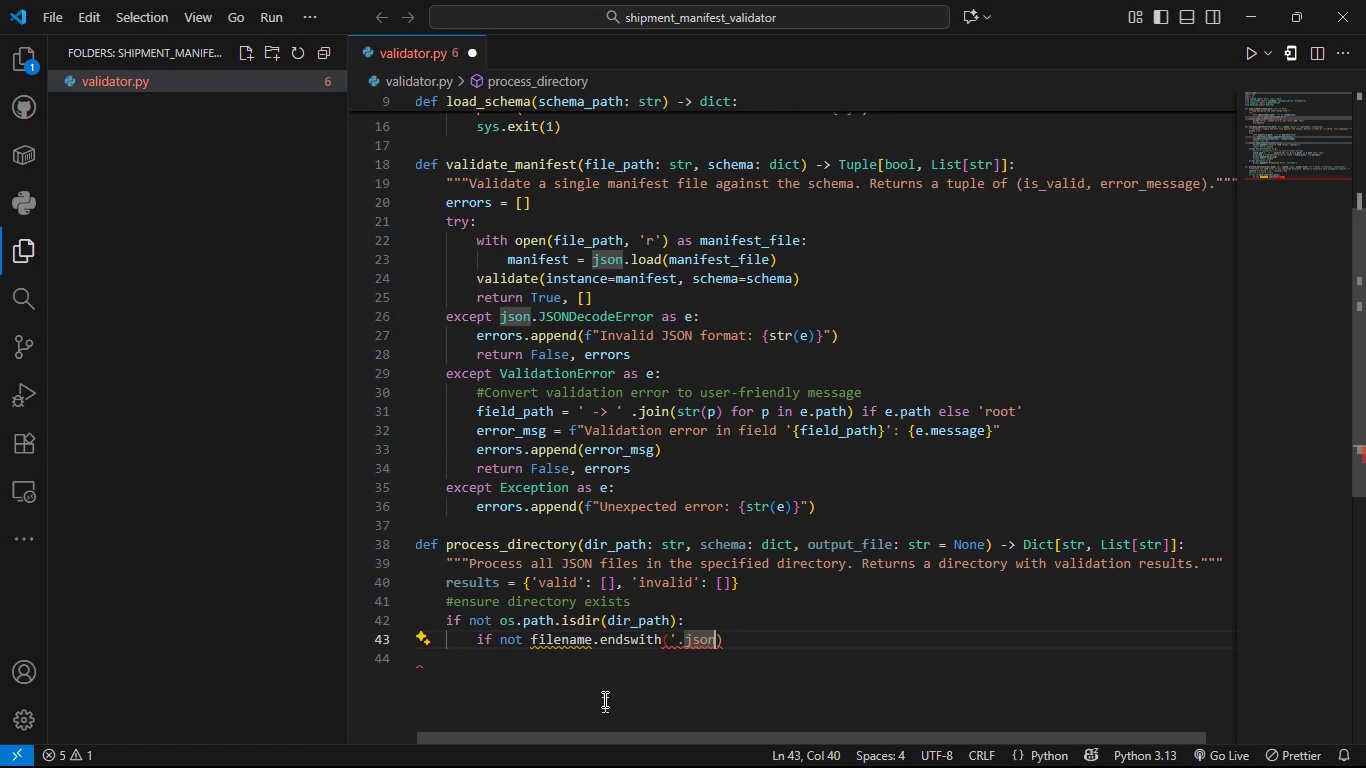 
key(Quote)
 